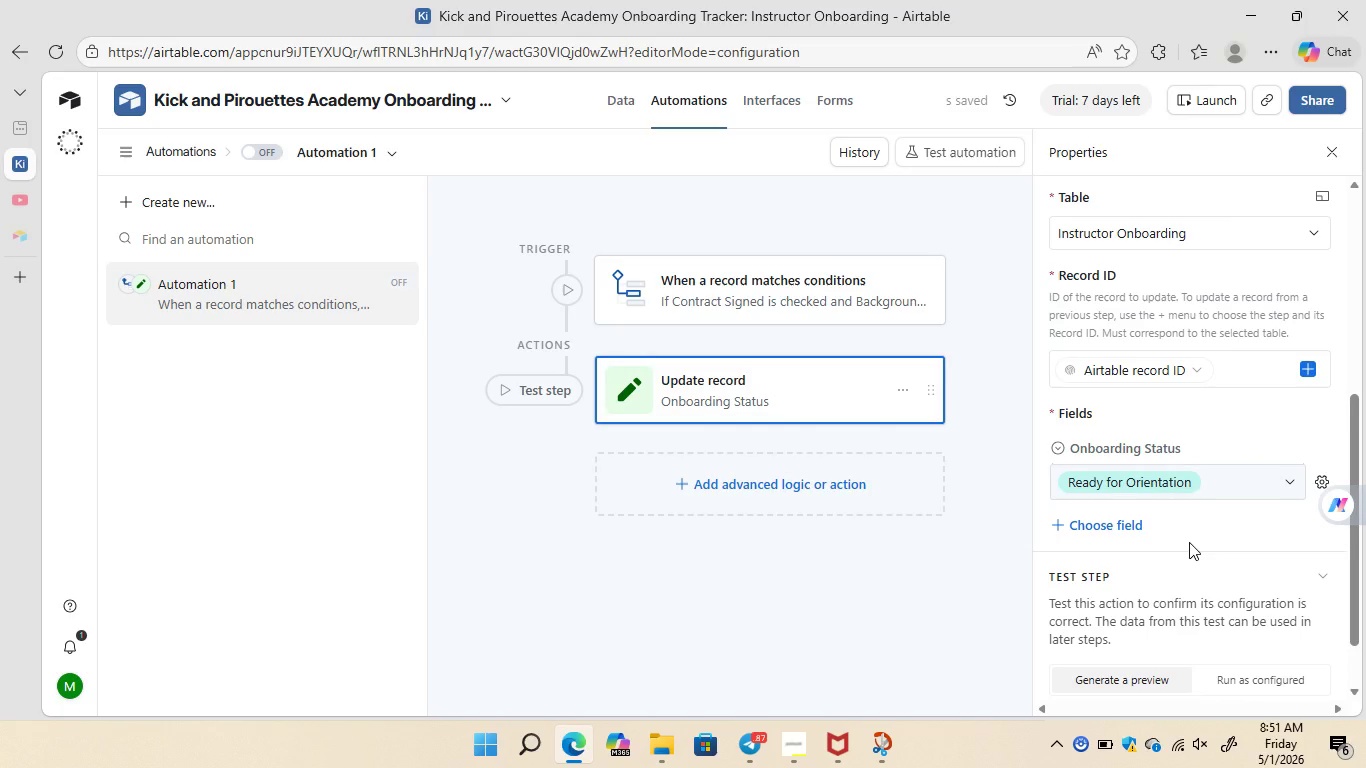 
mouse_move([1162, 546])
 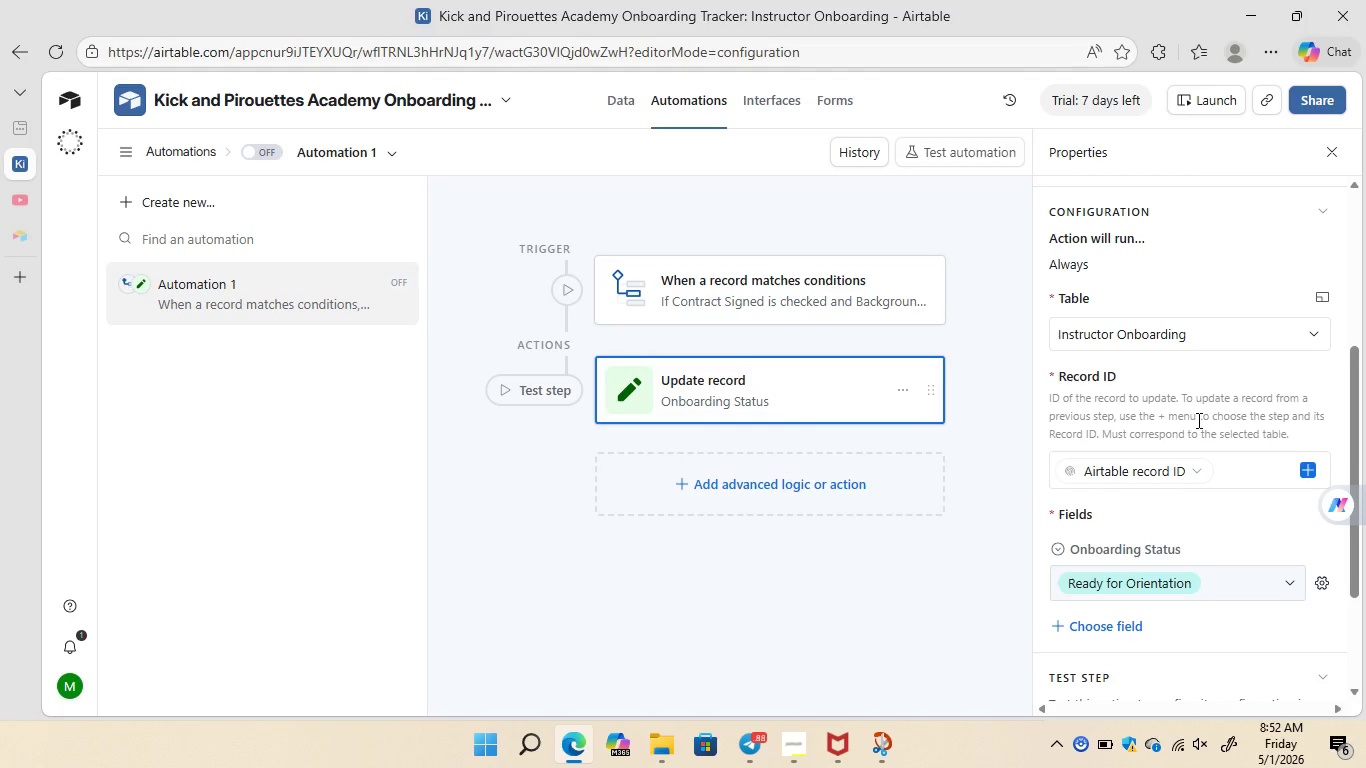 
wait(39.48)
 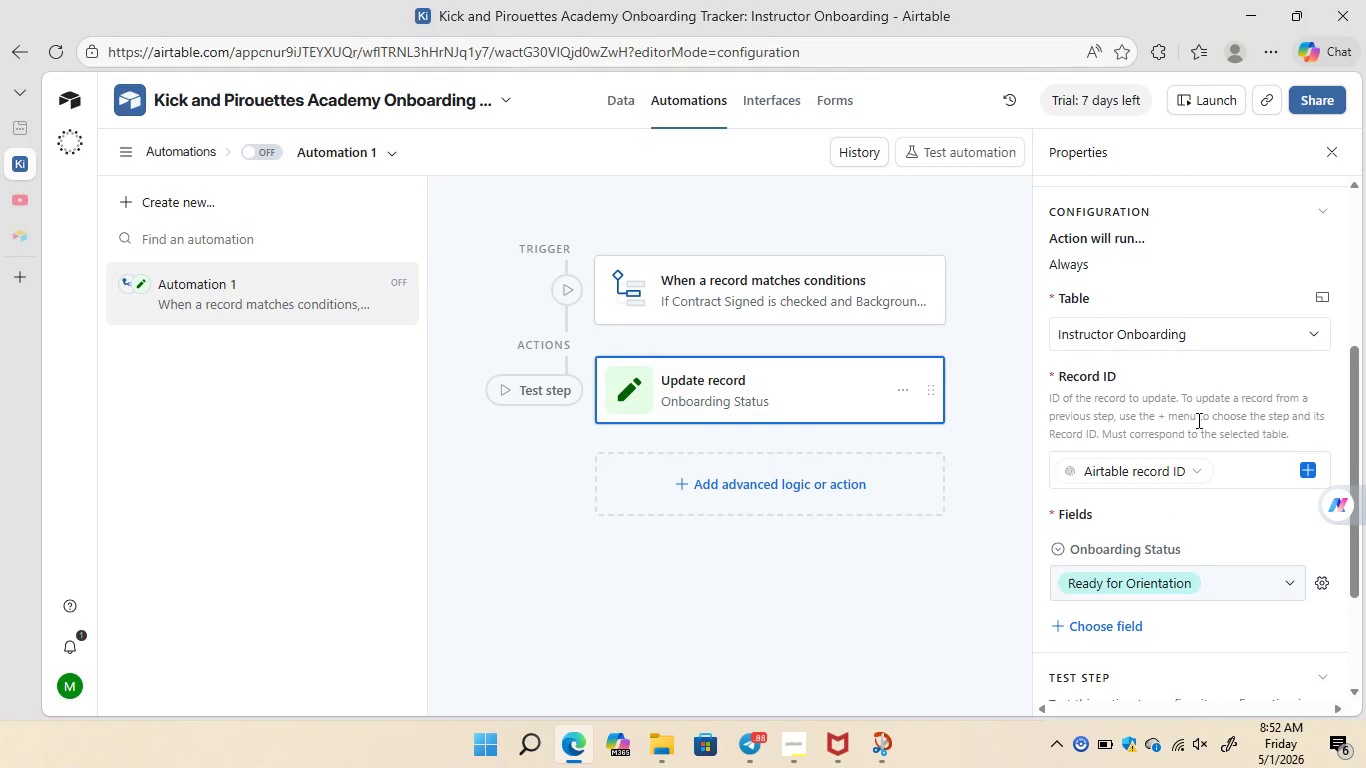 
left_click_drag(start_coordinate=[1352, 422], to_coordinate=[1351, 518])
 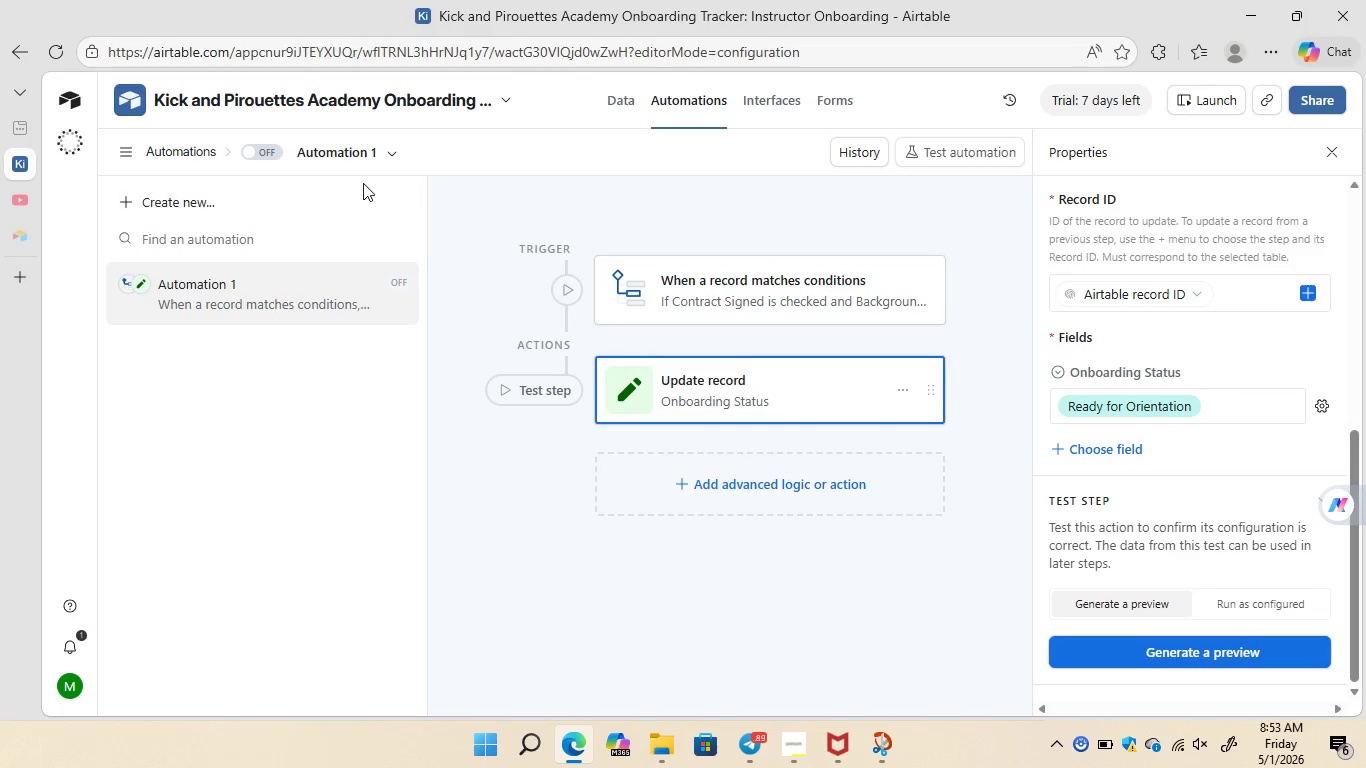 
wait(29.16)
 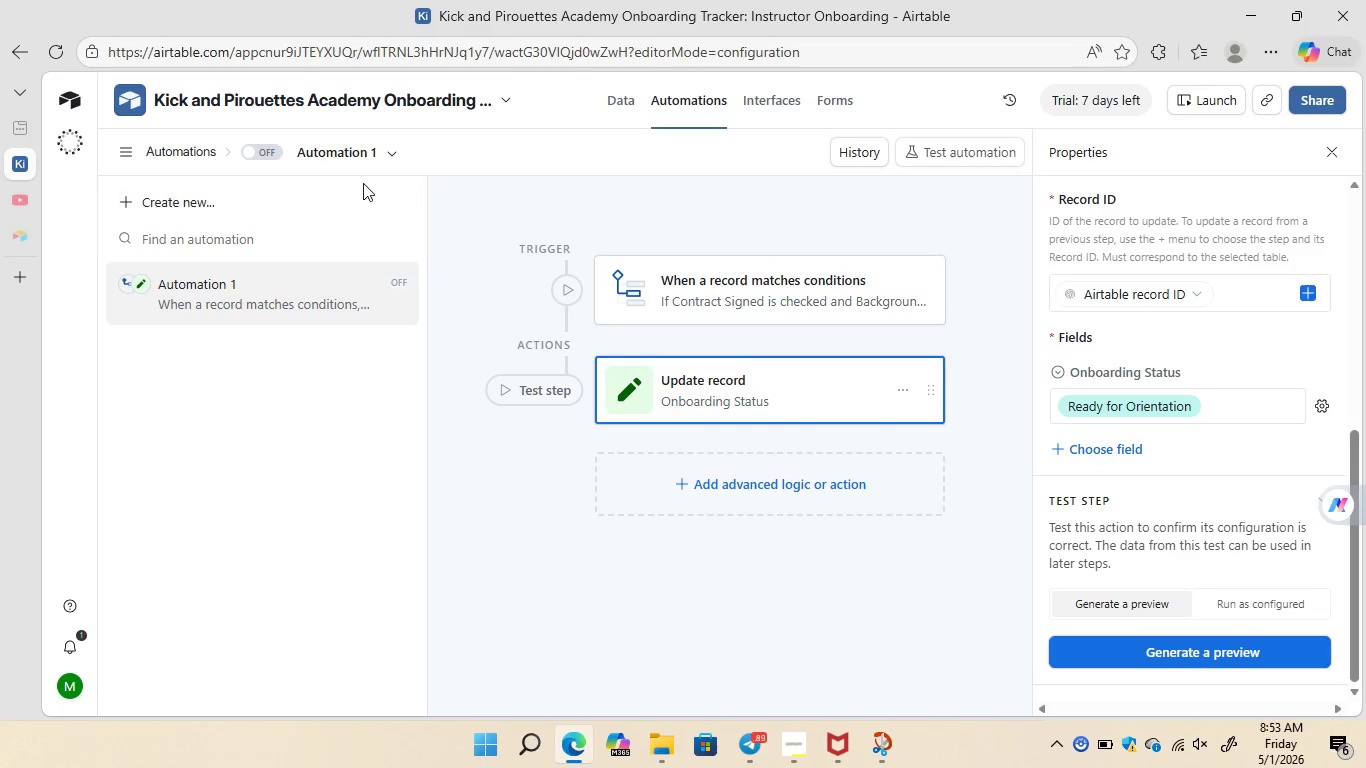 
left_click([272, 155])
 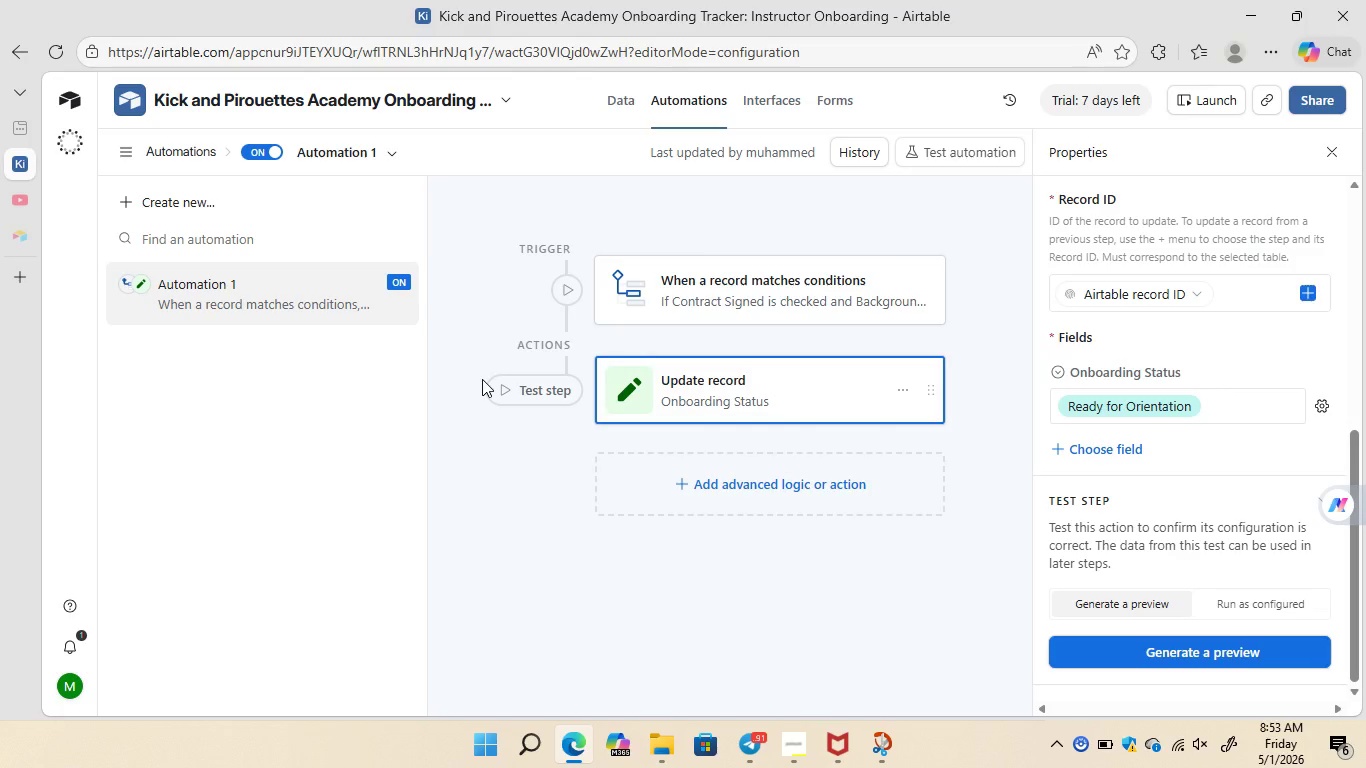 
wait(31.8)
 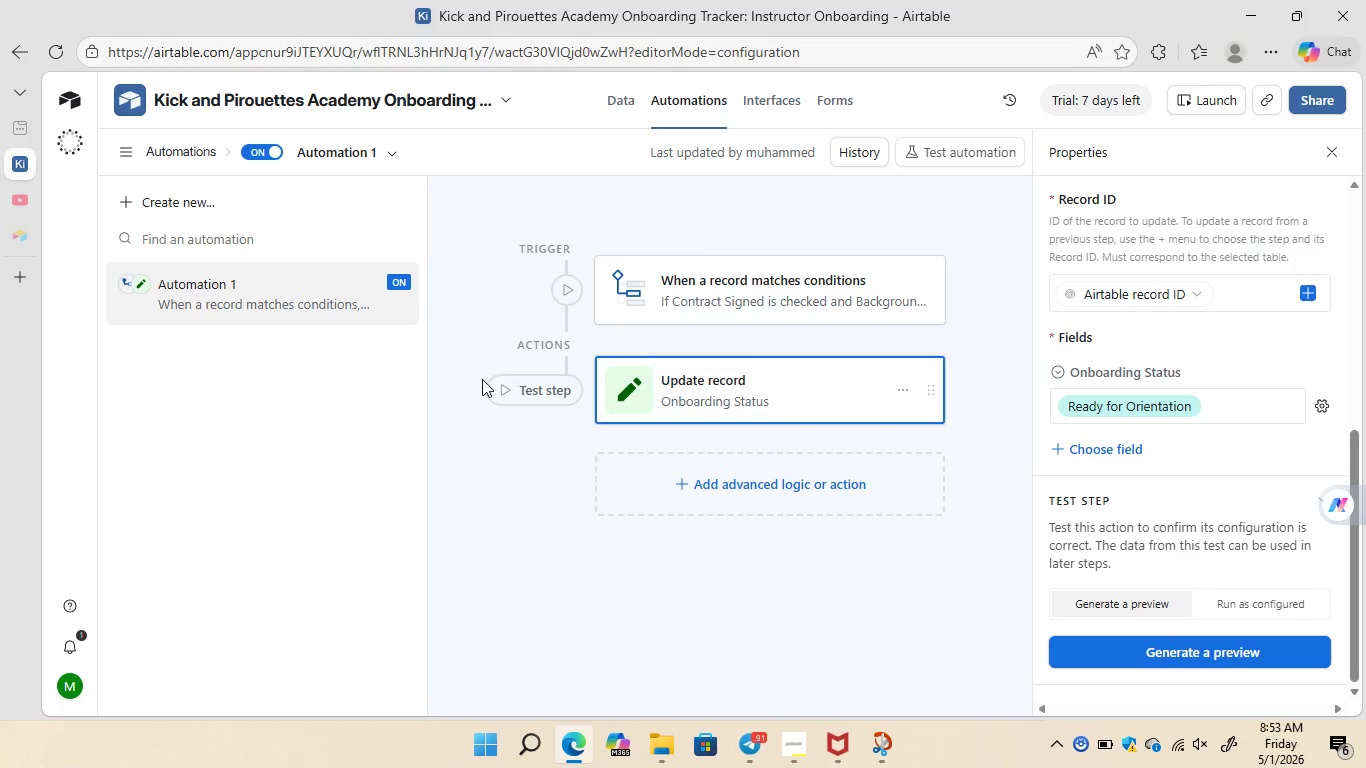 
left_click([624, 105])
 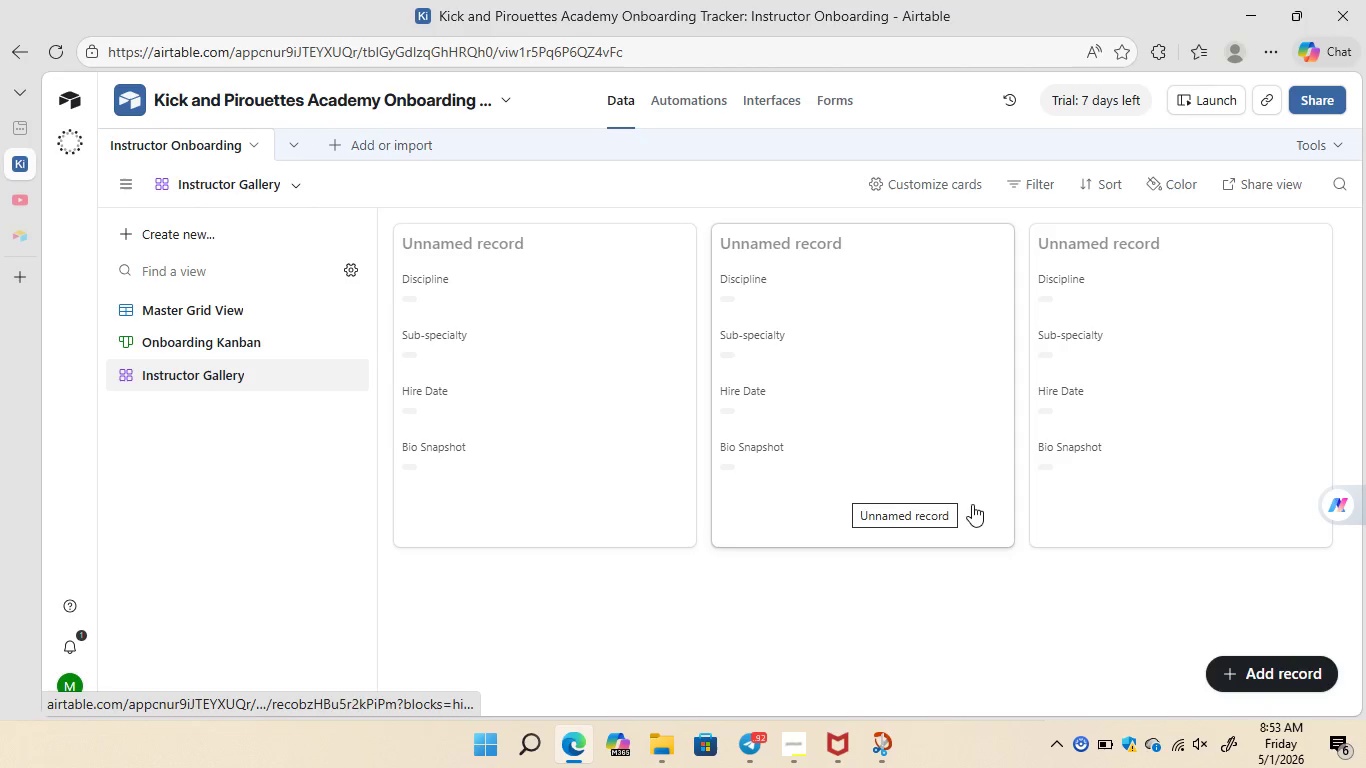 
mouse_move([828, 499])
 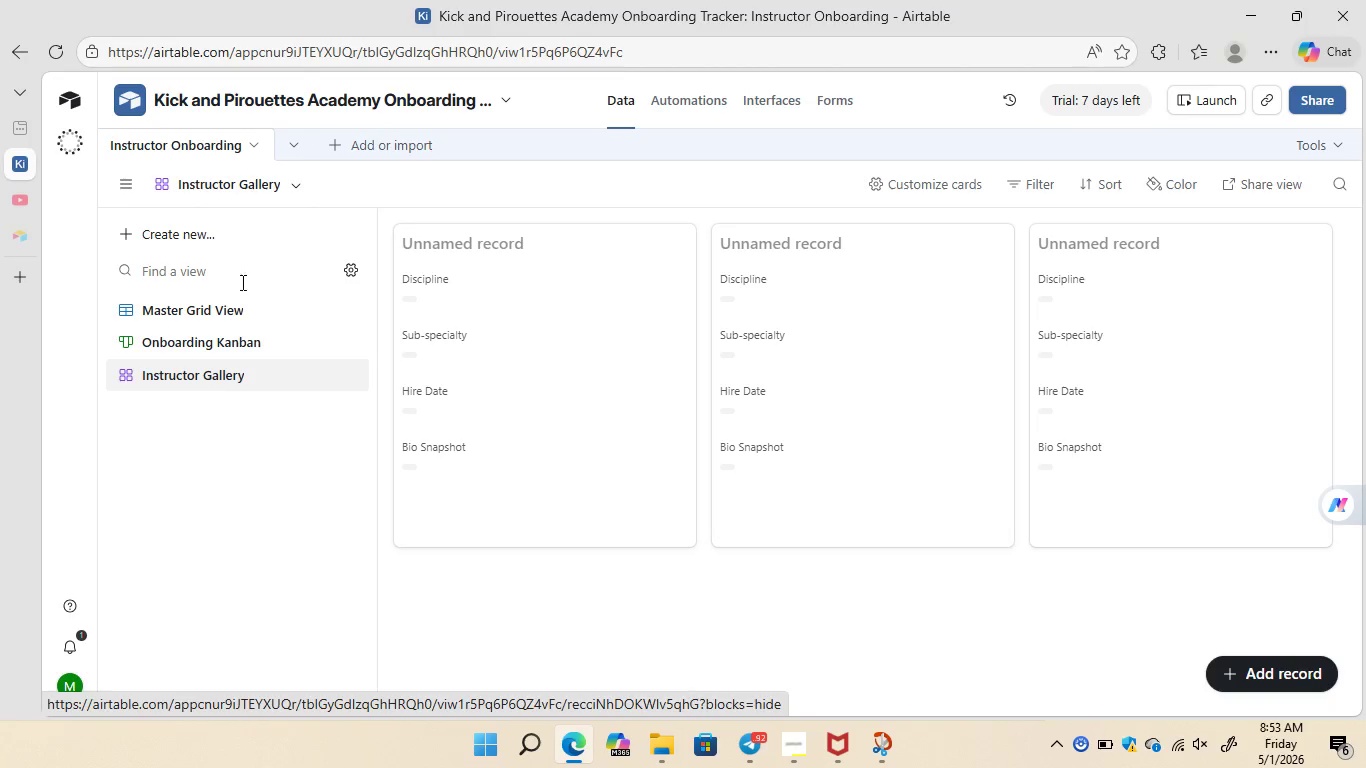 
left_click([197, 308])
 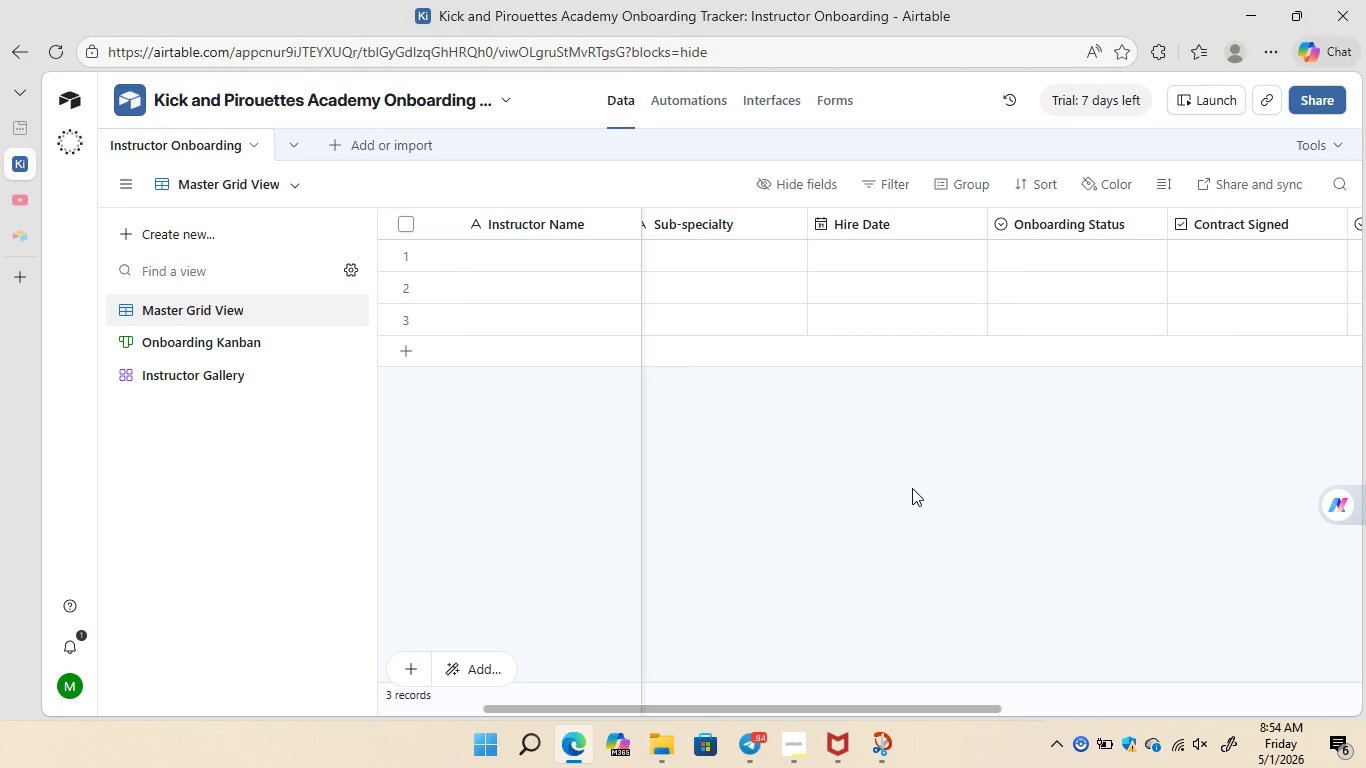 
wait(49.17)
 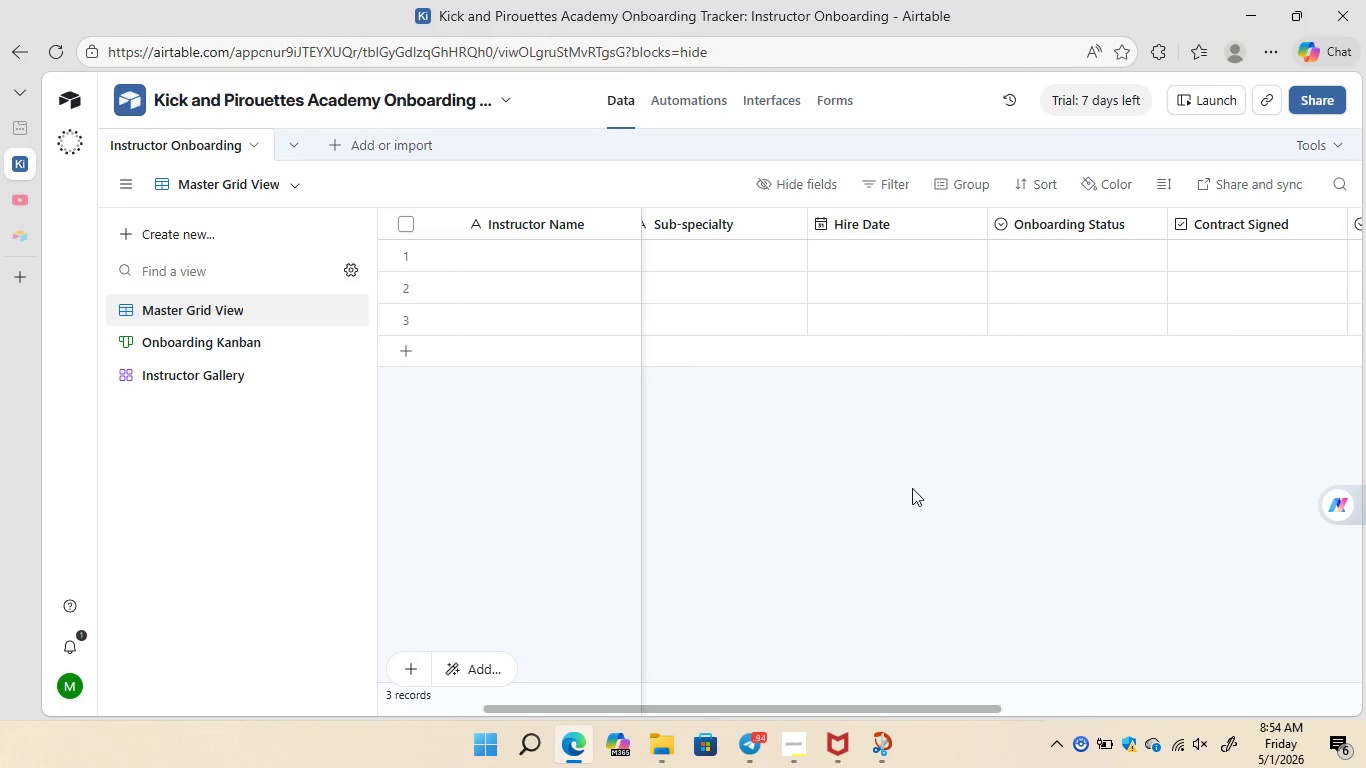 
left_click([365, 144])
 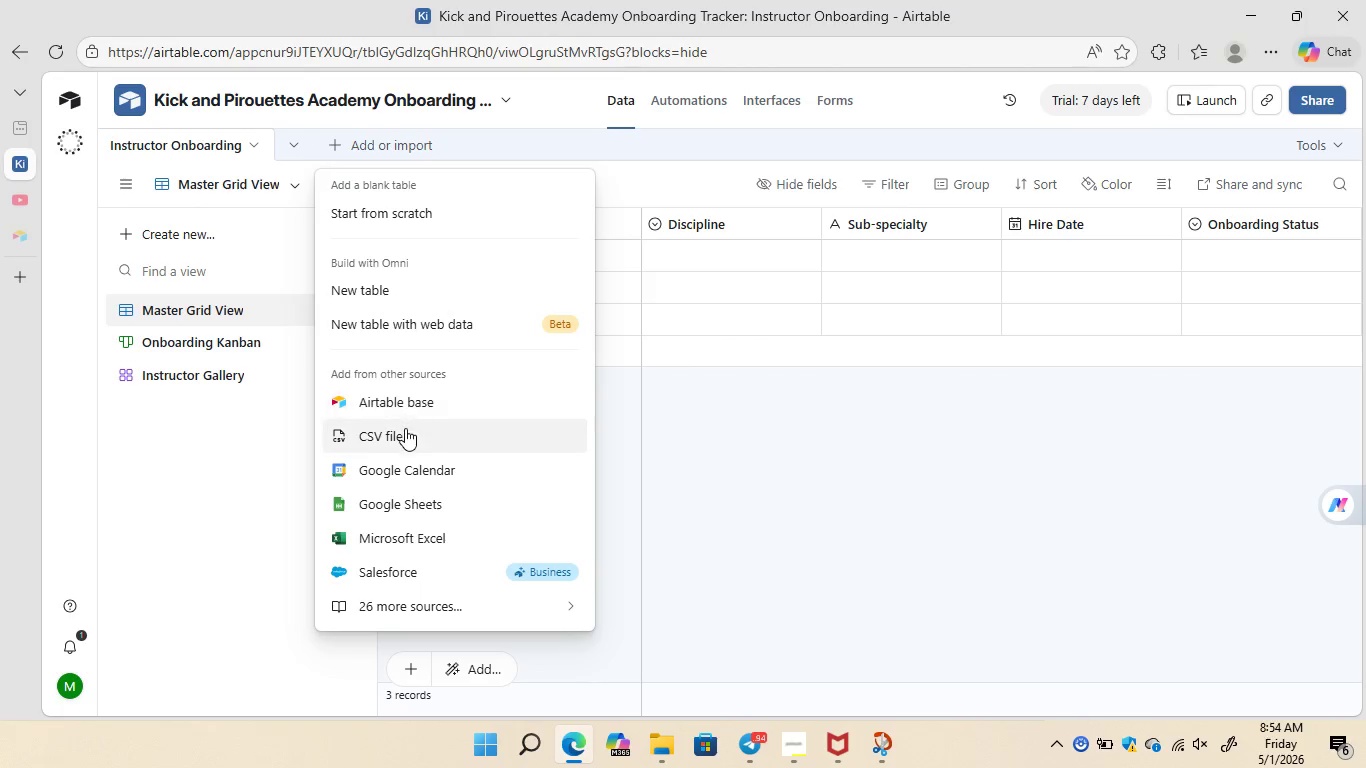 
left_click([401, 435])
 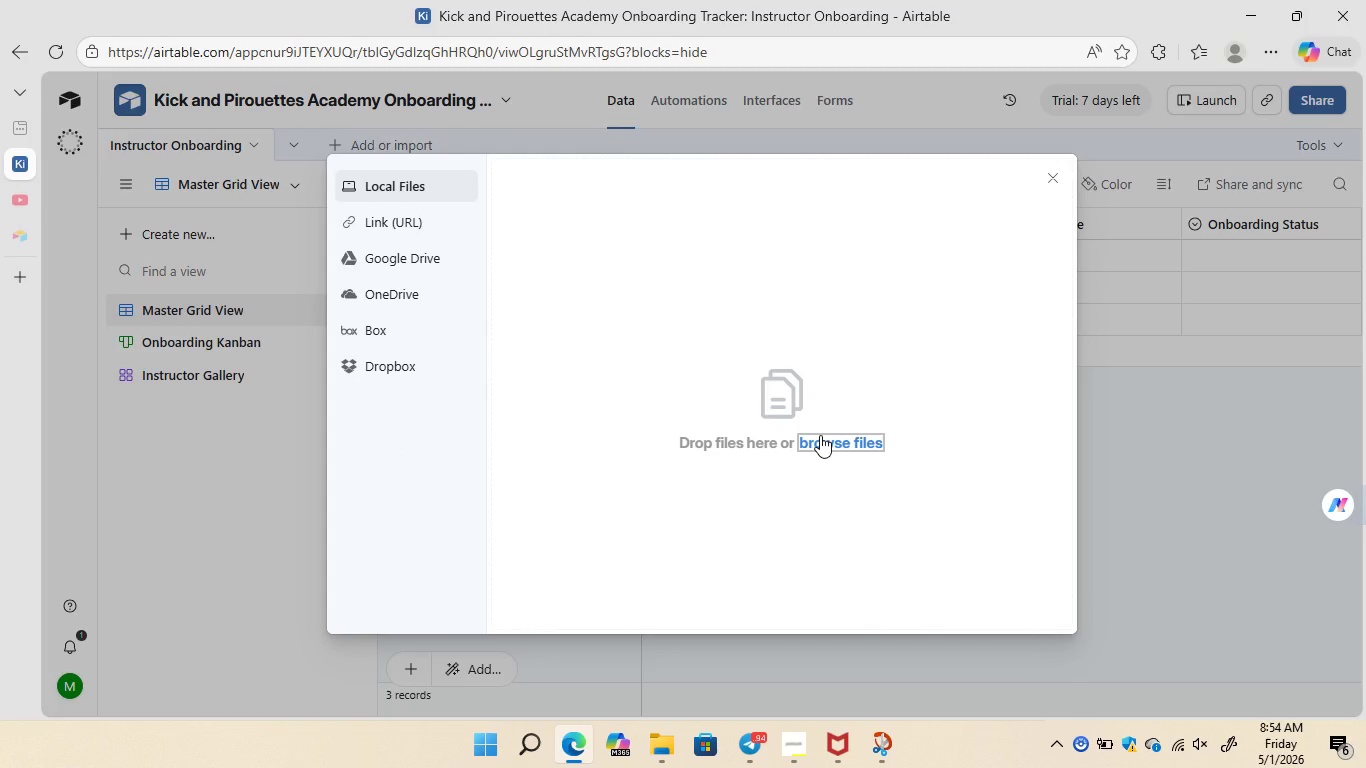 
left_click([820, 435])
 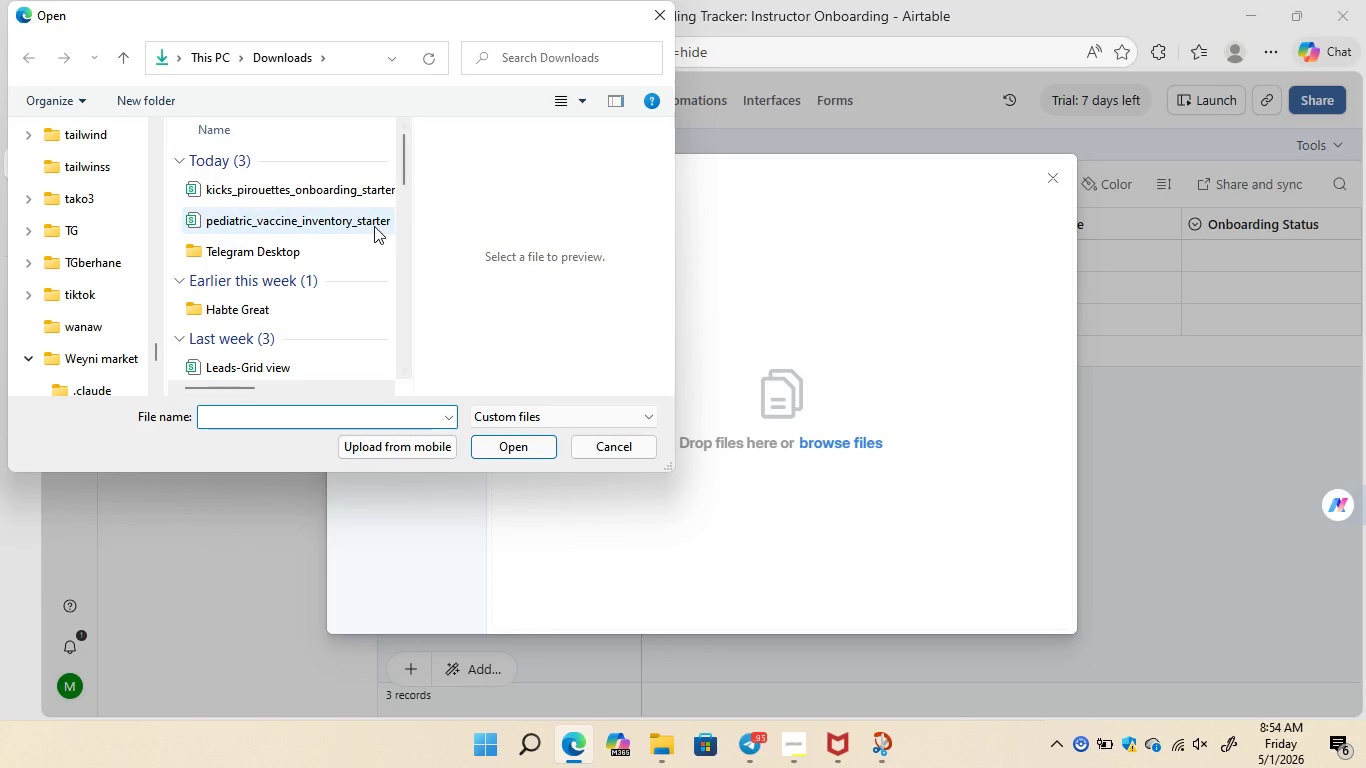 
left_click([270, 183])
 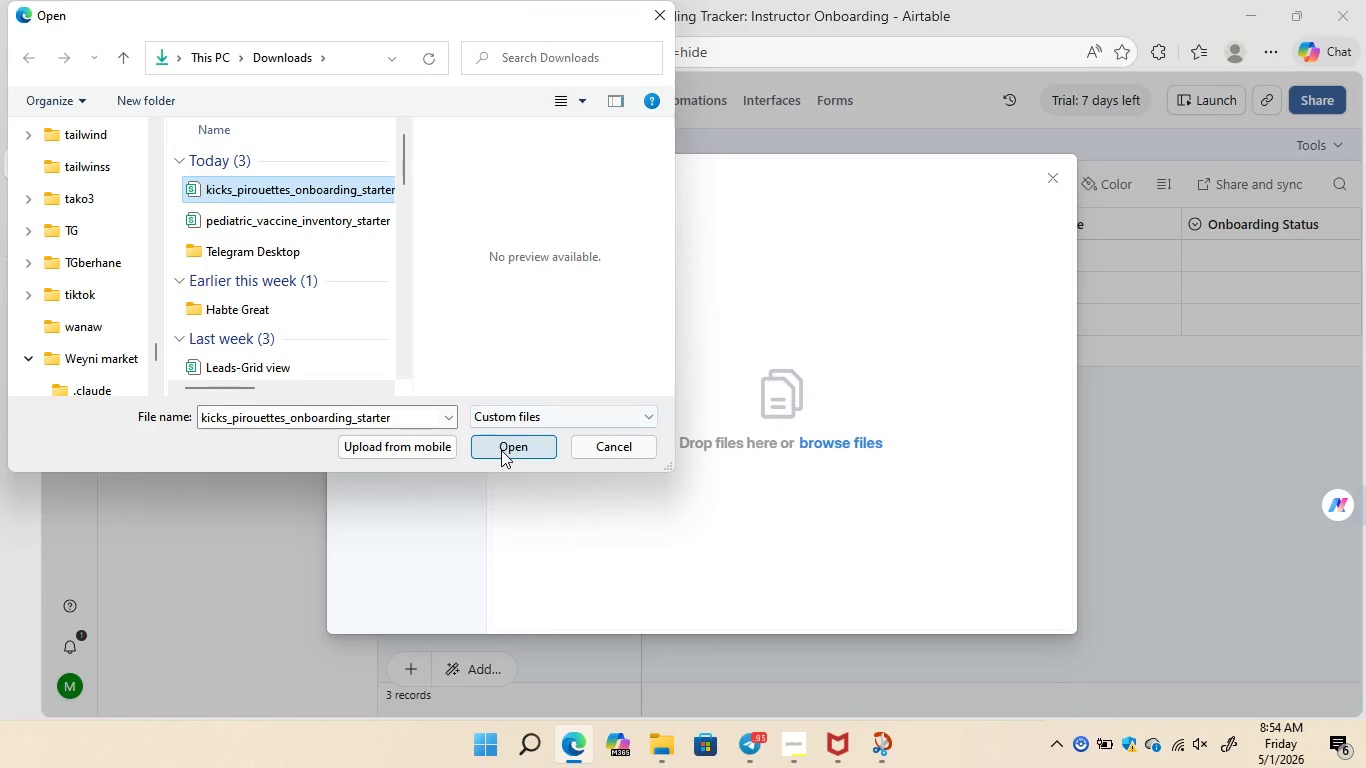 
left_click([501, 450])
 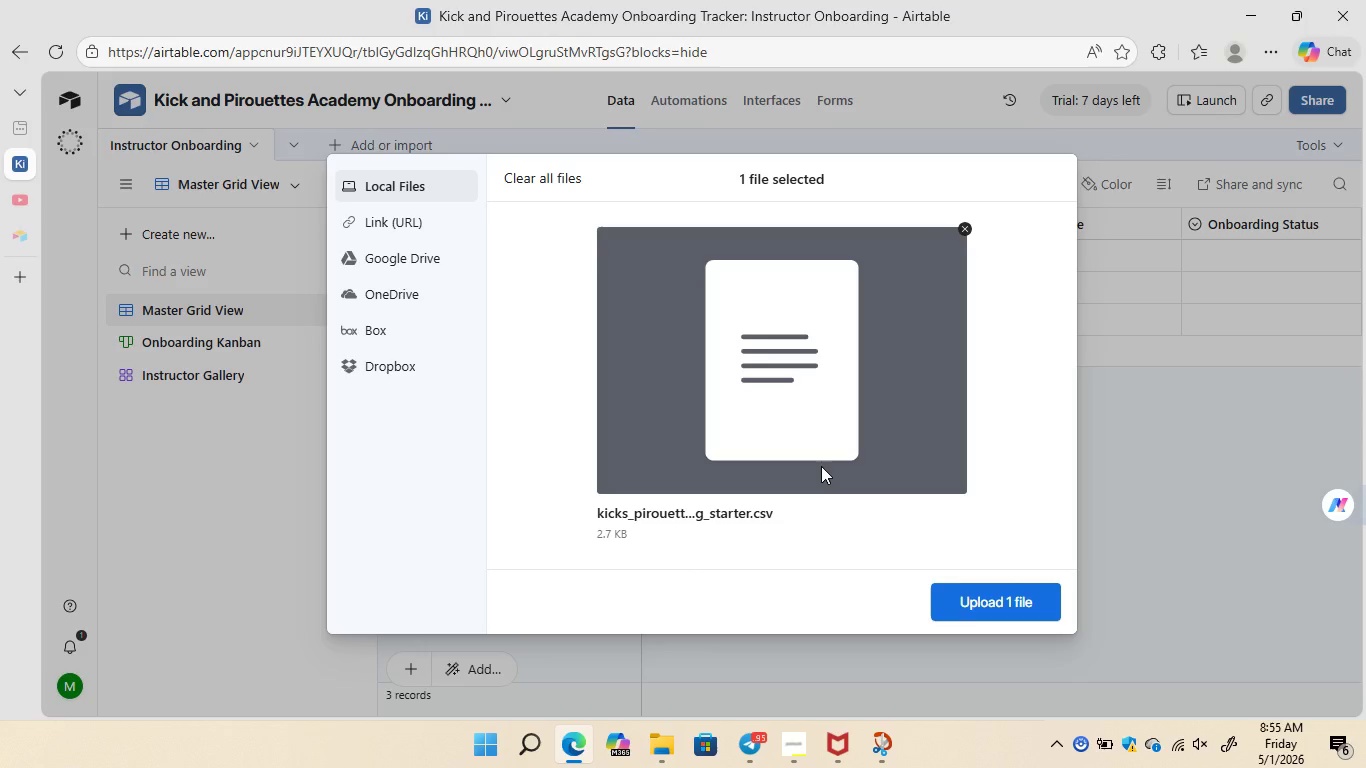 
wait(11.62)
 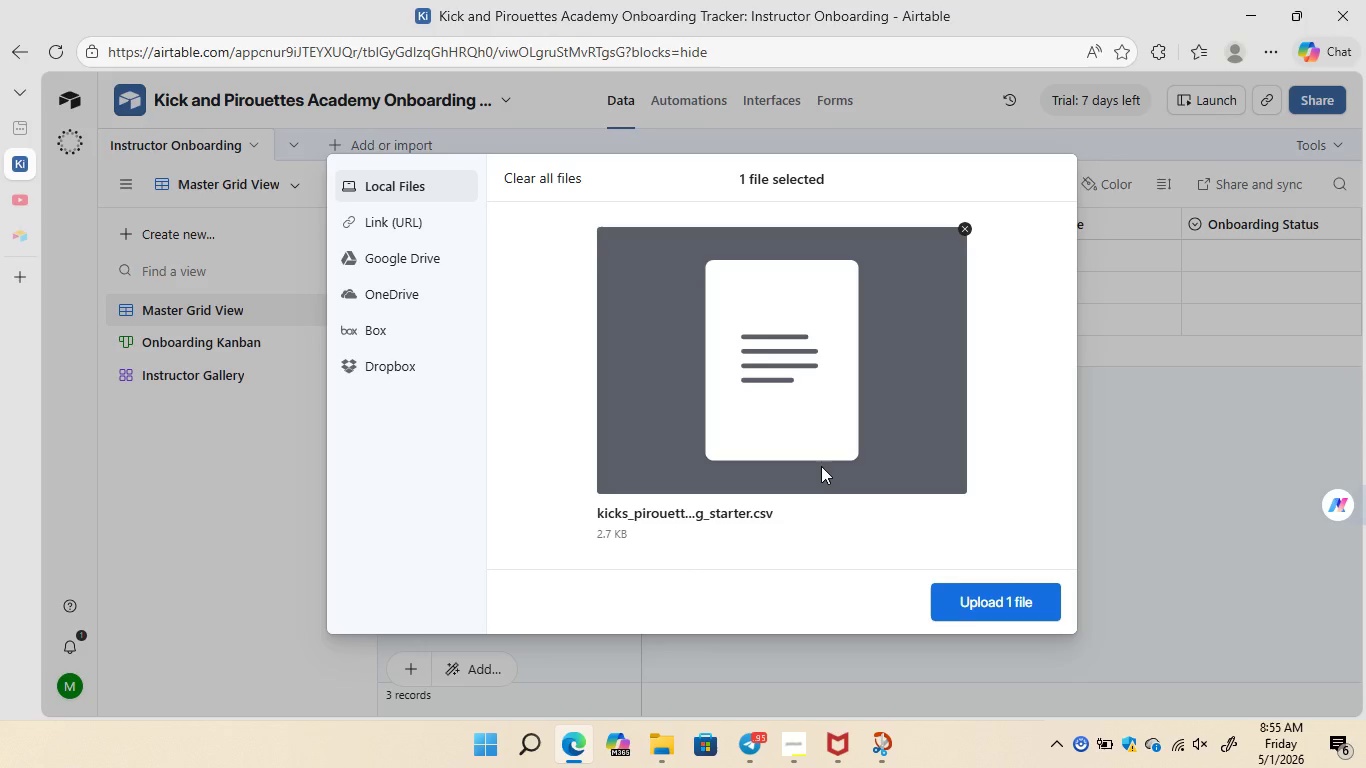 
left_click([980, 609])
 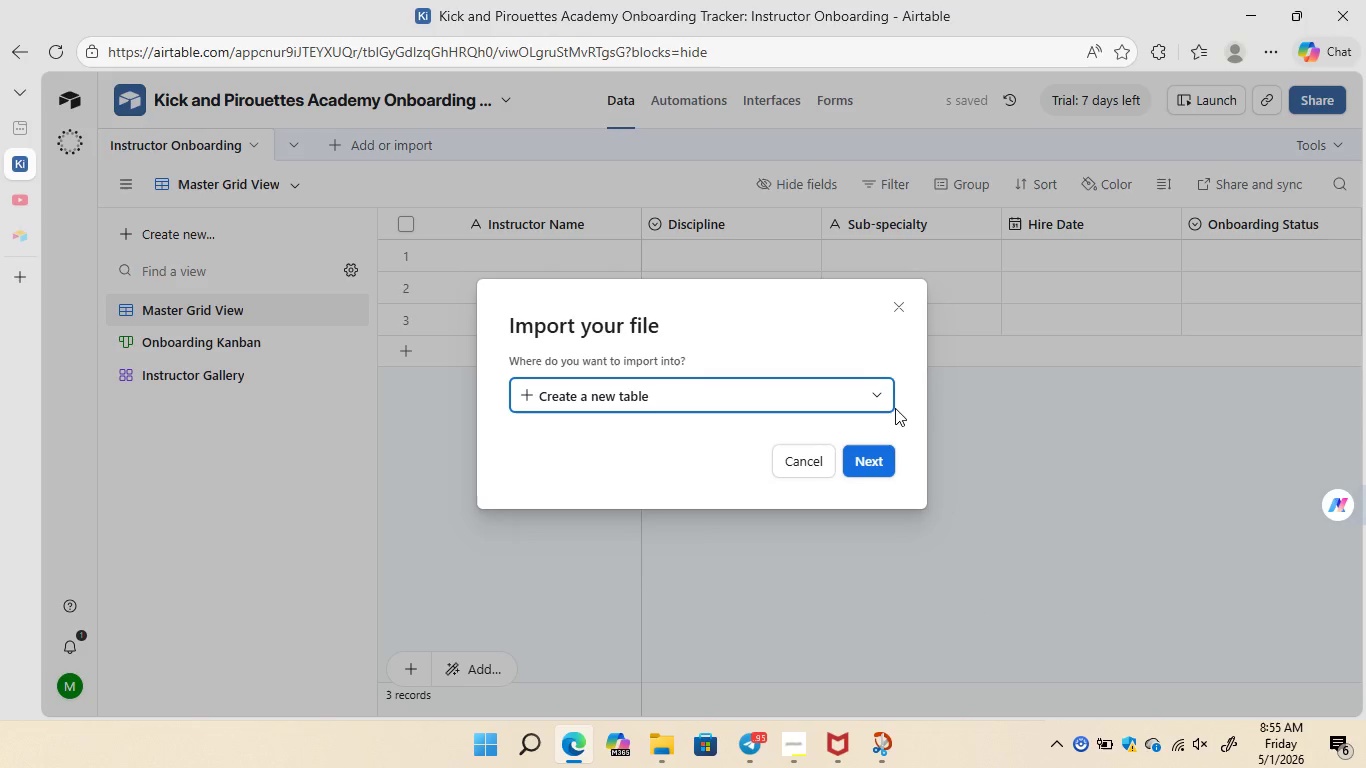 
wait(6.44)
 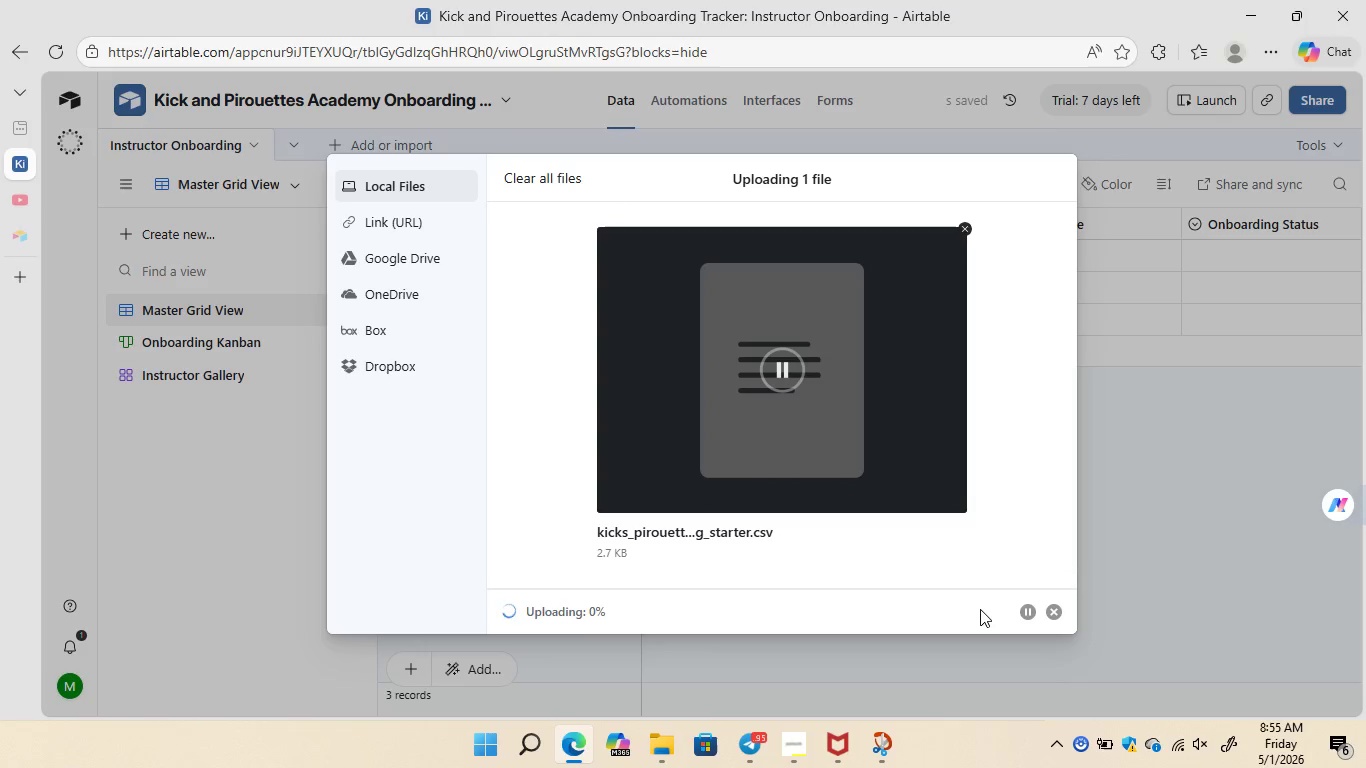 
left_click([881, 401])
 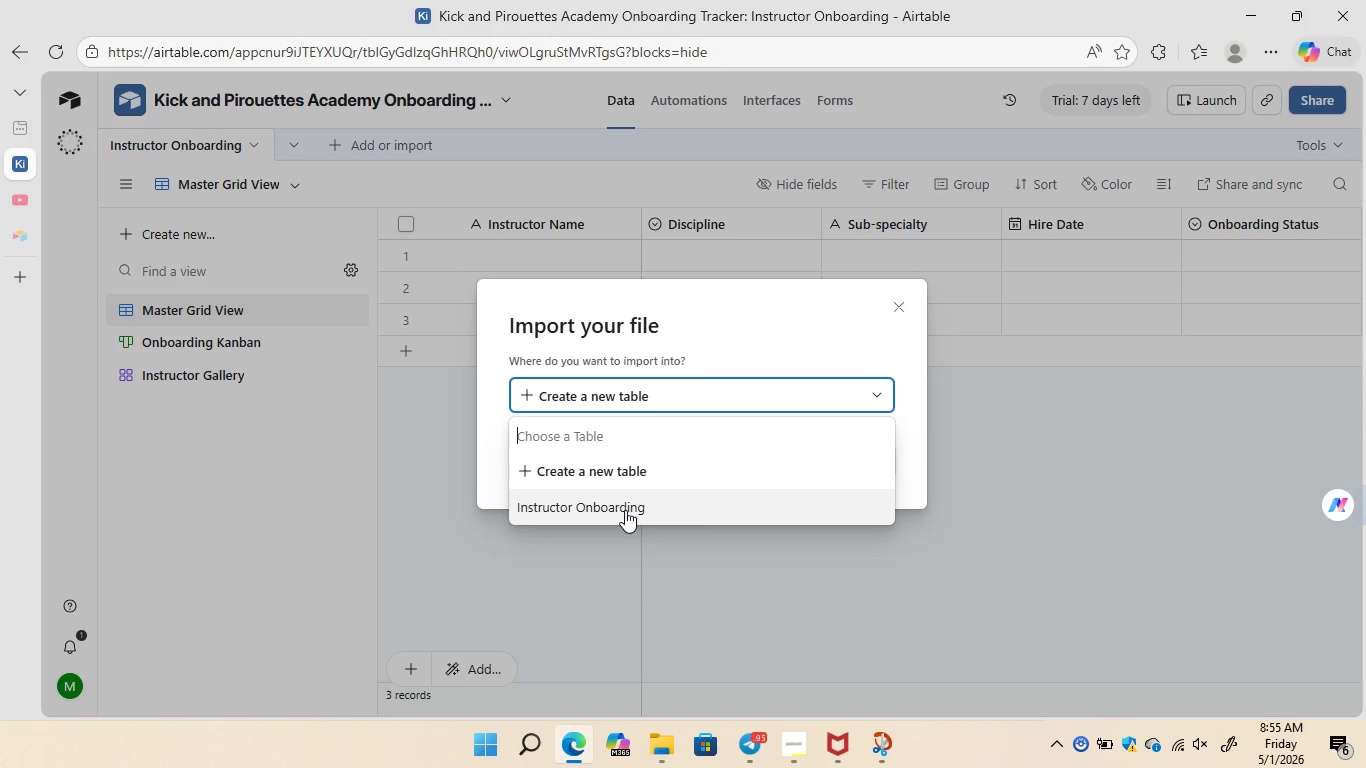 
left_click([625, 510])
 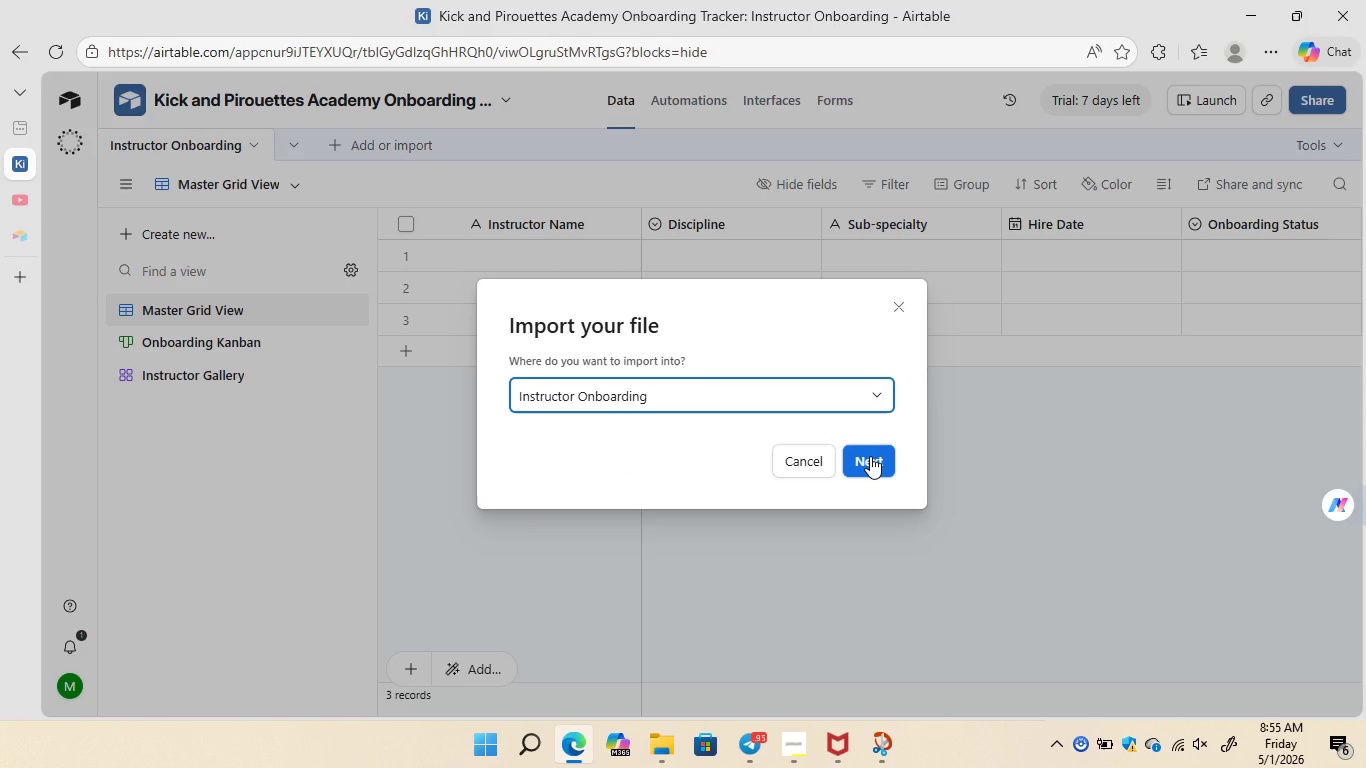 
left_click([870, 456])
 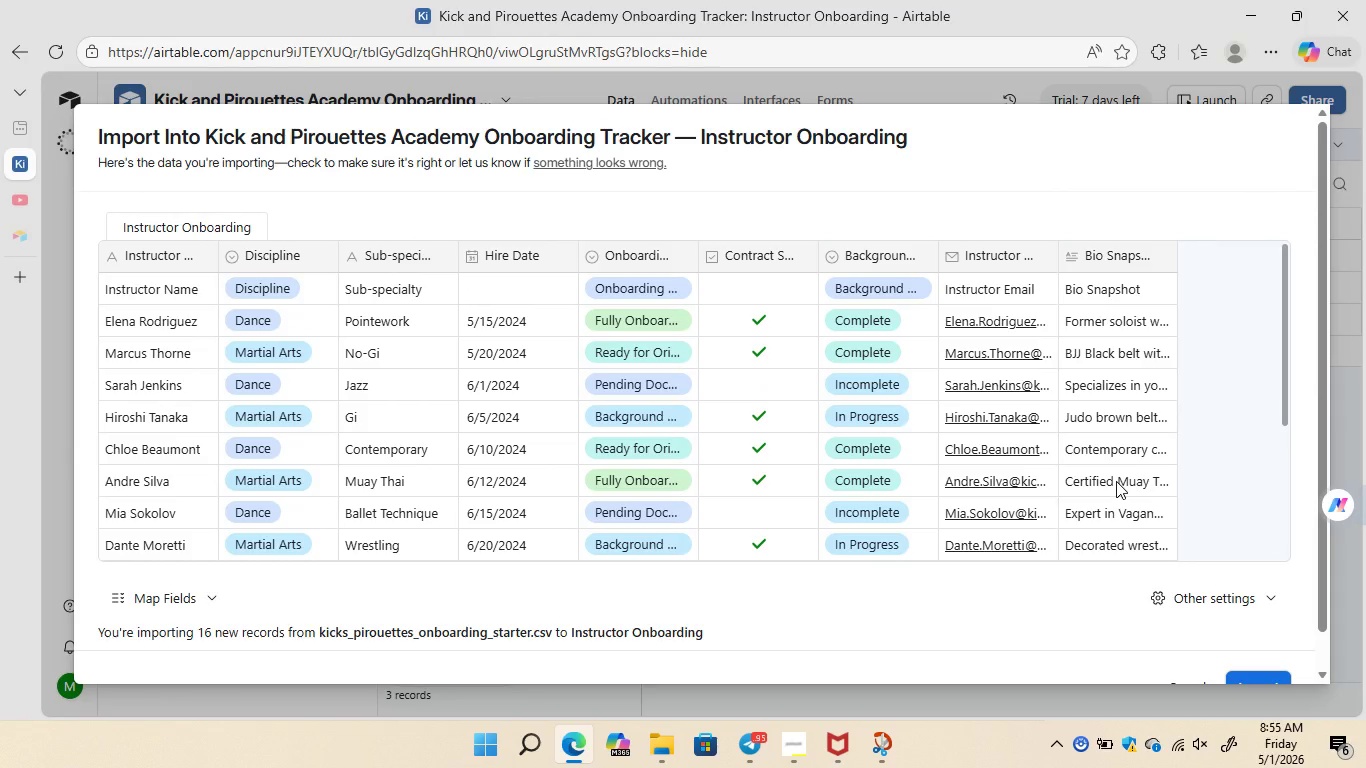 
wait(13.28)
 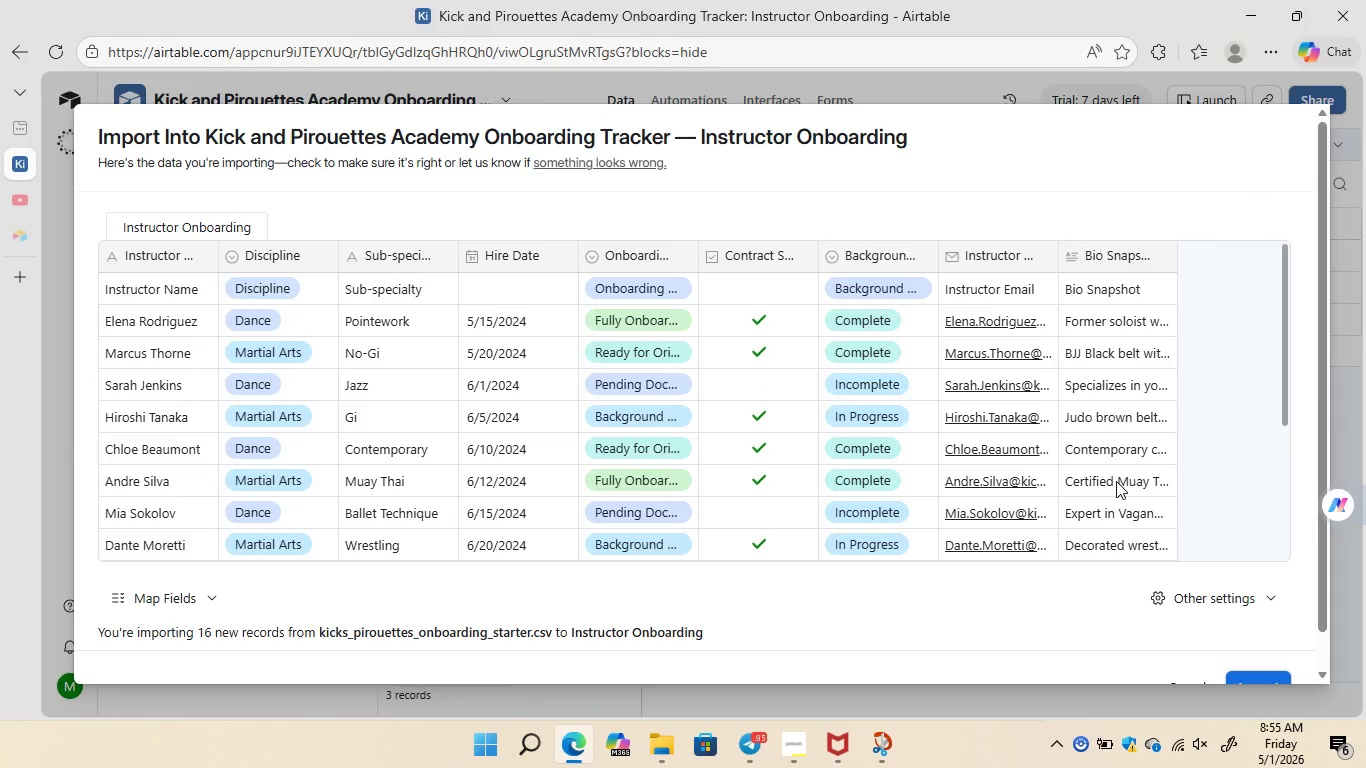 
left_click([1258, 645])
 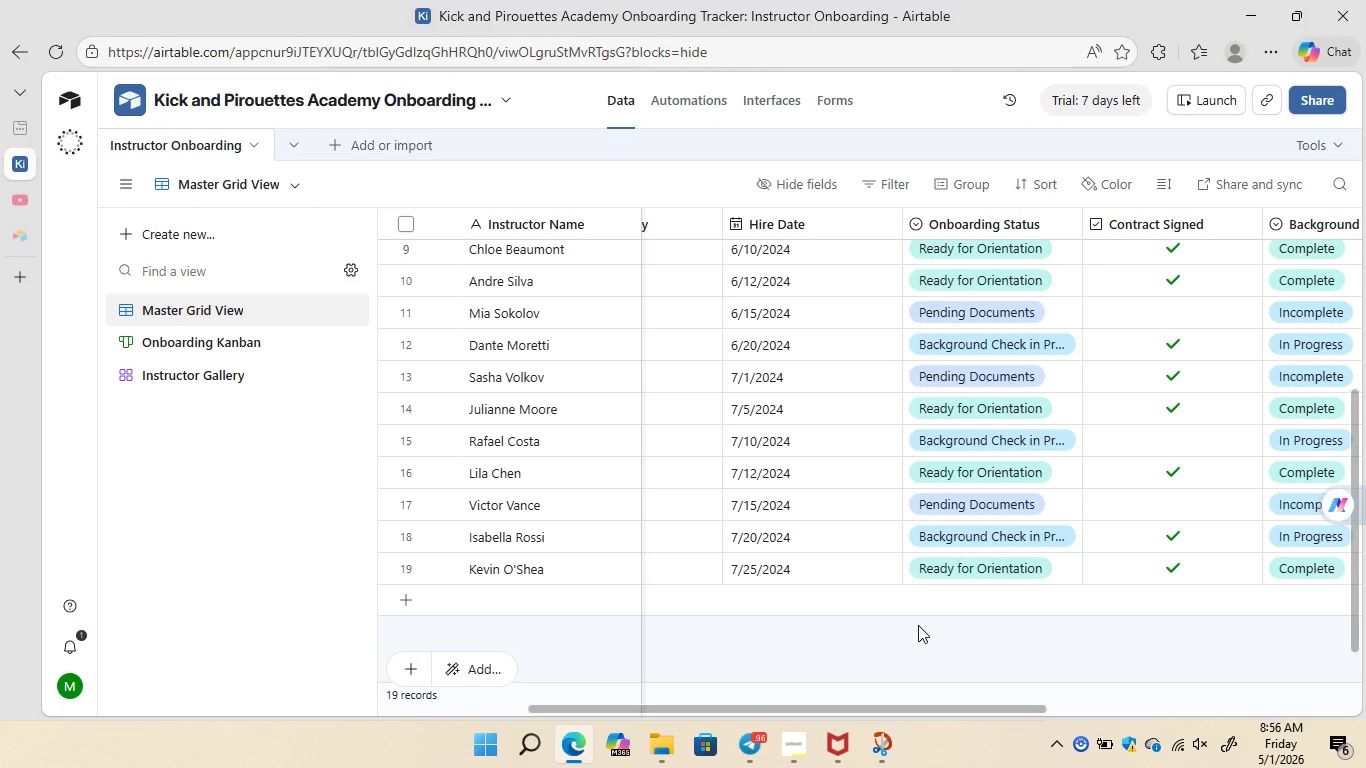 
wait(51.17)
 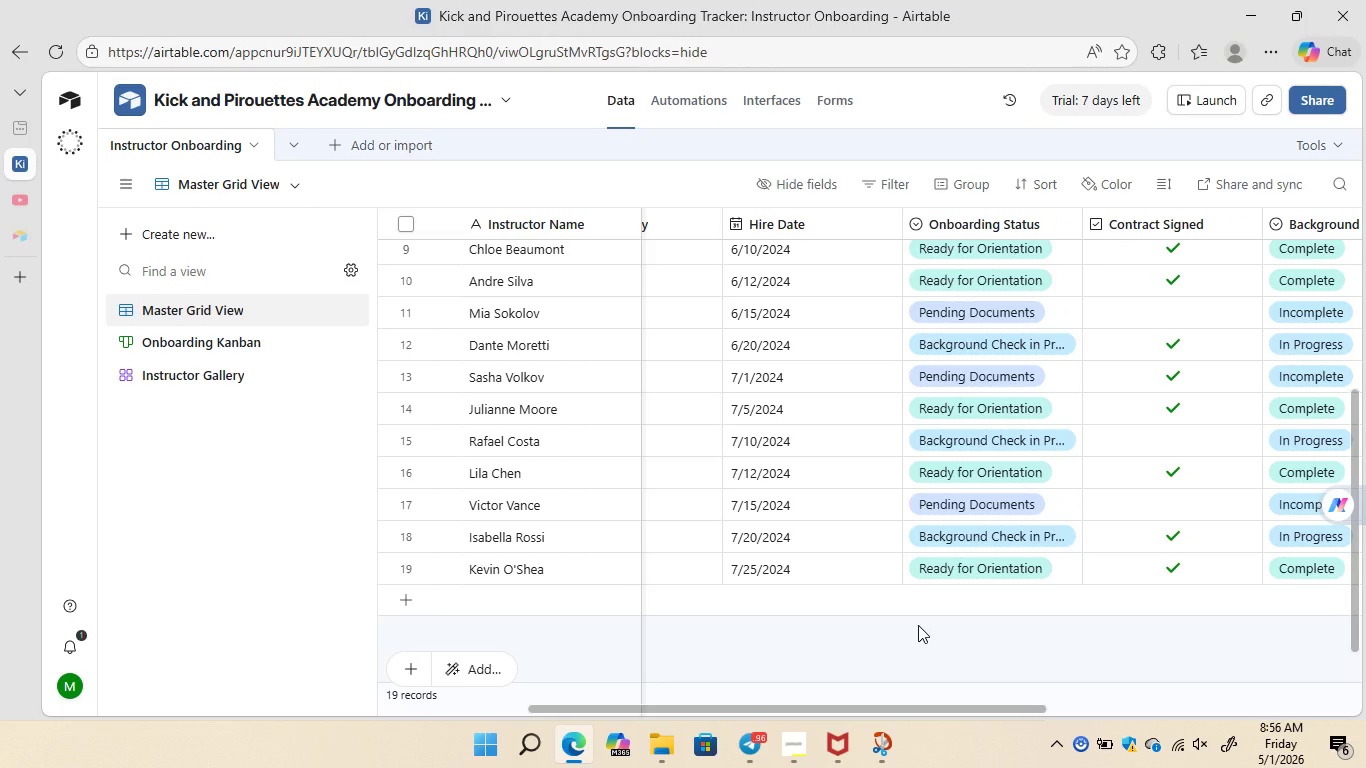 
left_click([1170, 506])
 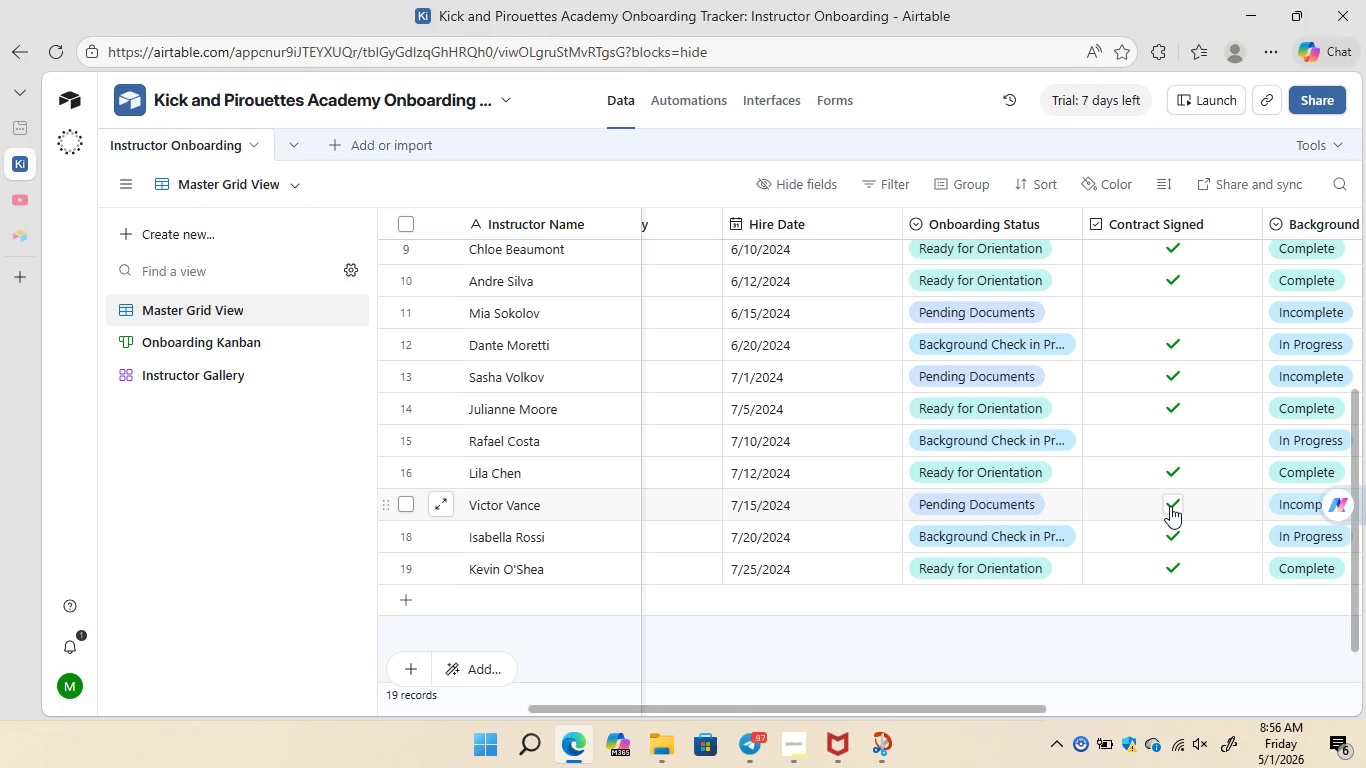 
wait(12.11)
 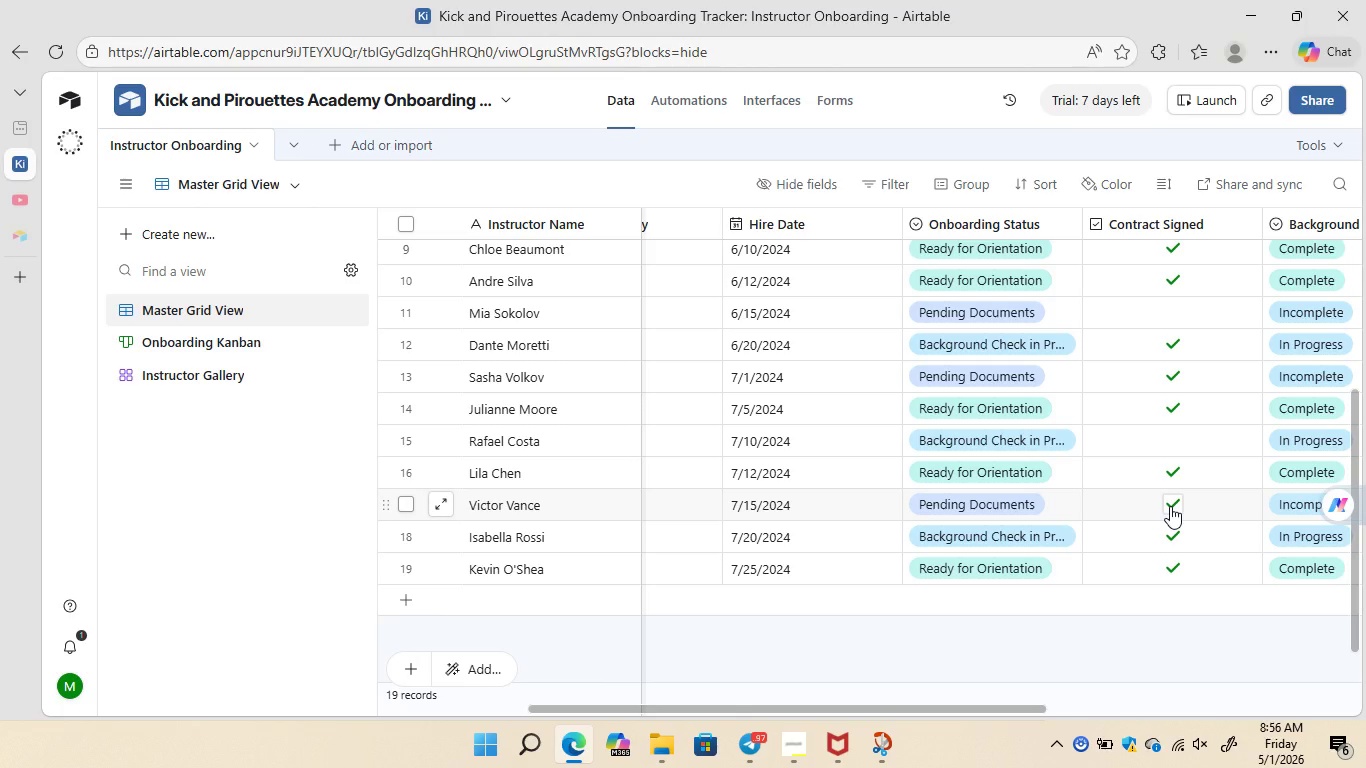 
left_click([1266, 509])
 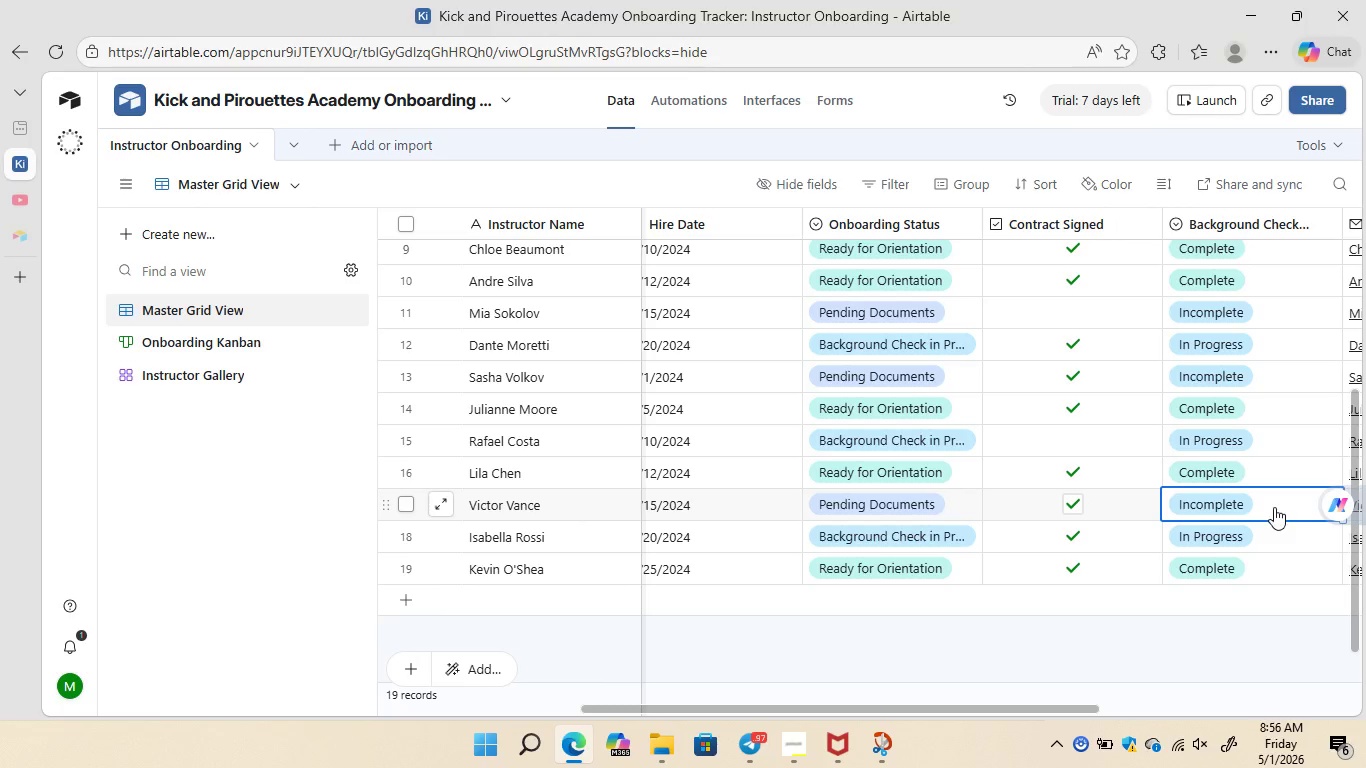 
mouse_move([1260, 504])
 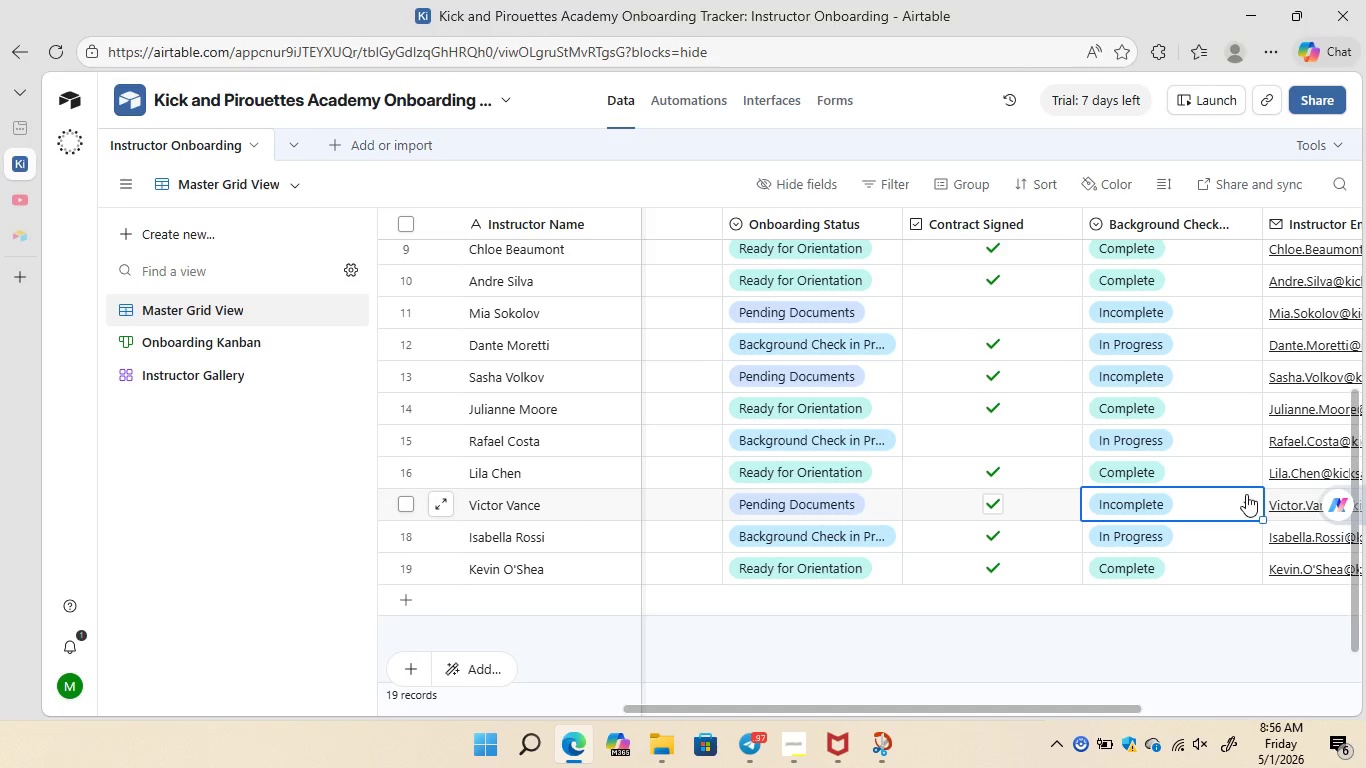 
left_click([1246, 494])
 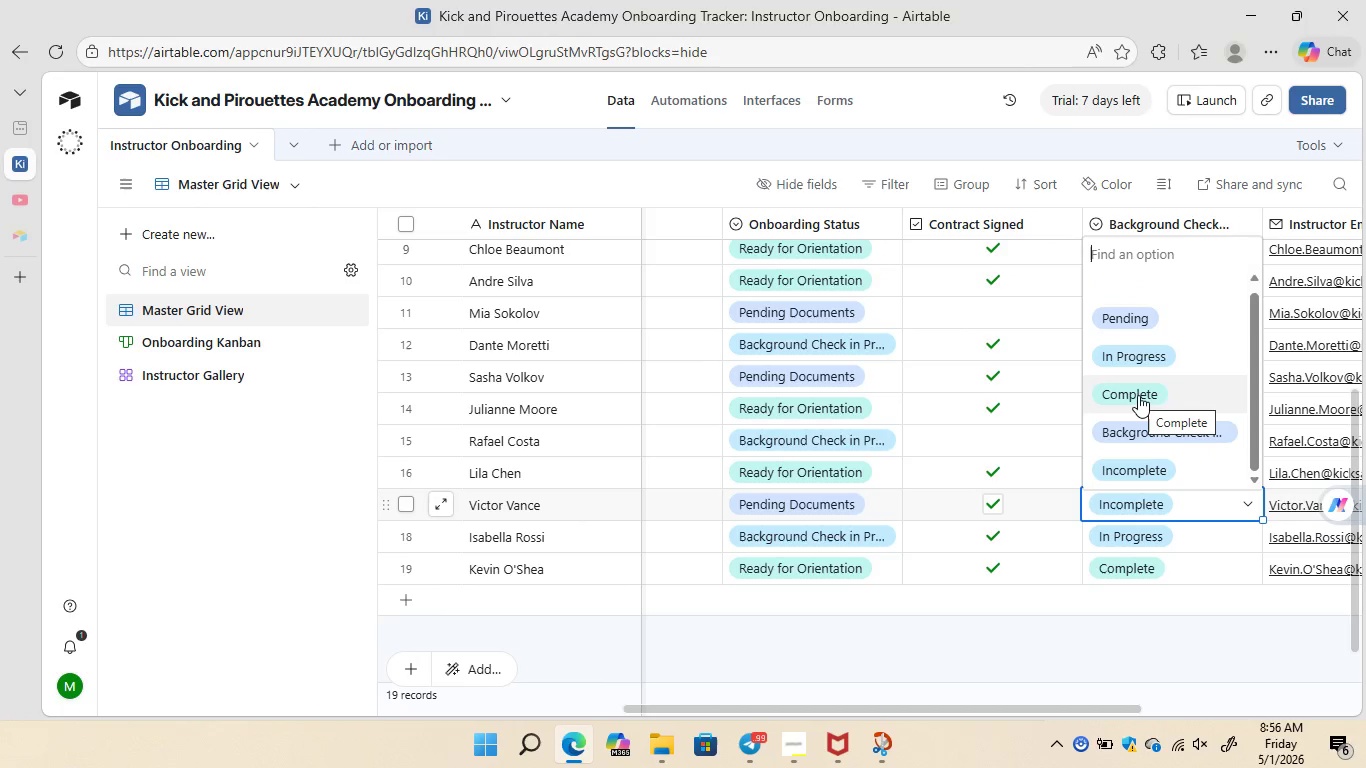 
left_click([1138, 395])
 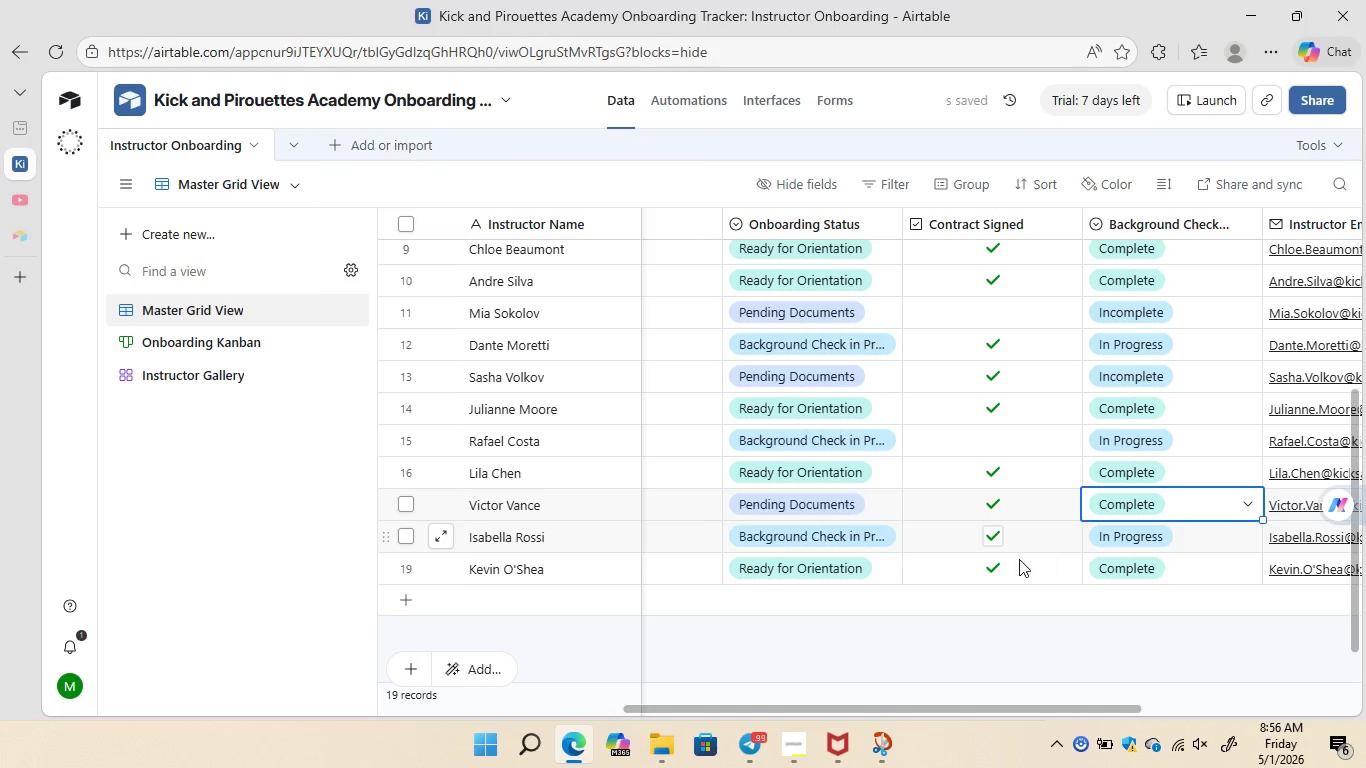 
mouse_move([912, 599])
 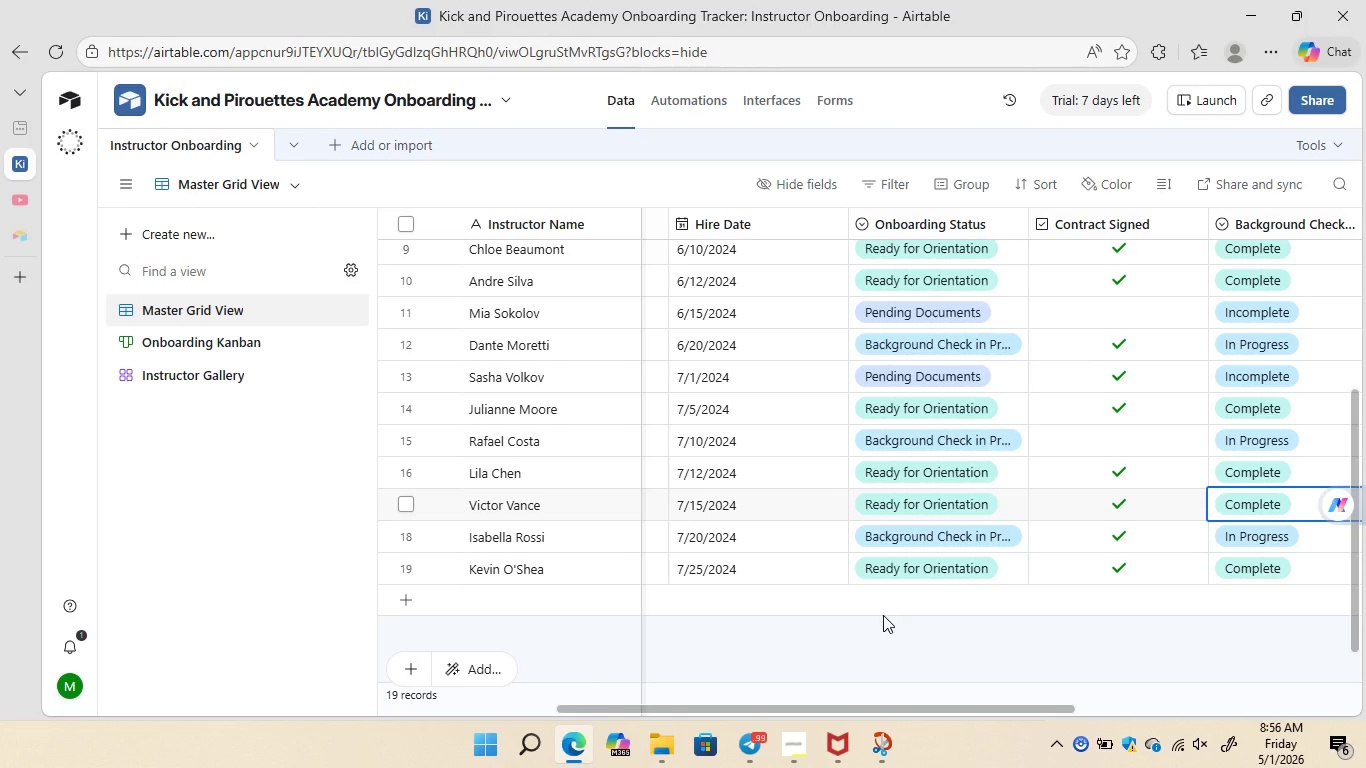 
wait(7.19)
 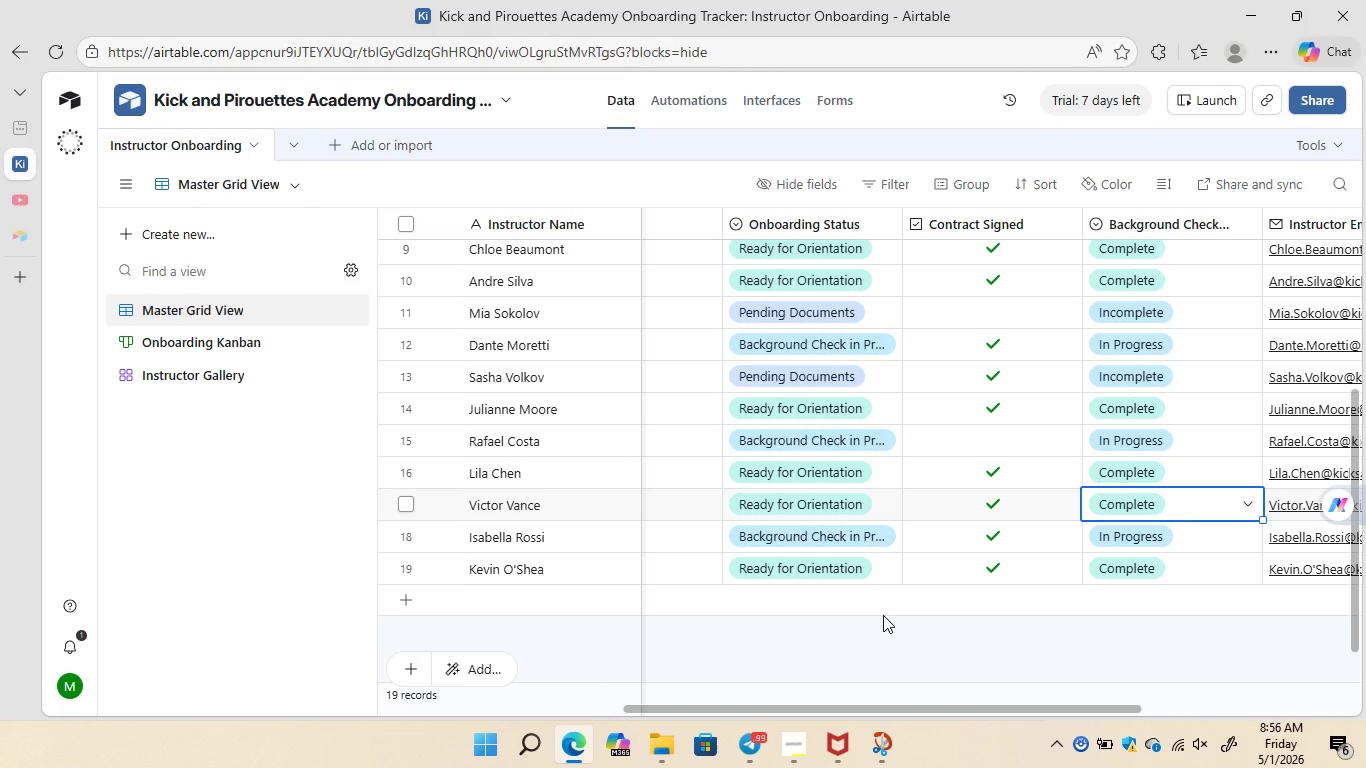 
left_click([682, 104])
 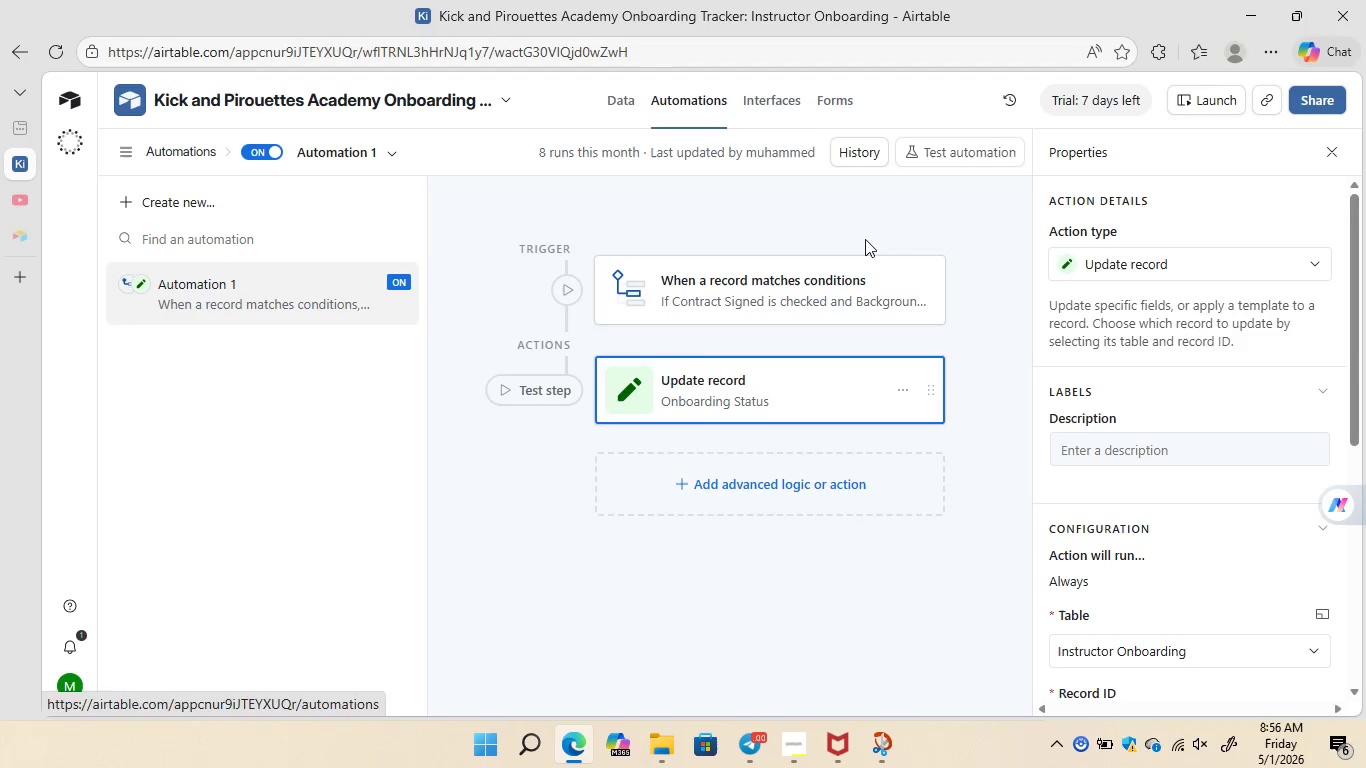 
wait(5.56)
 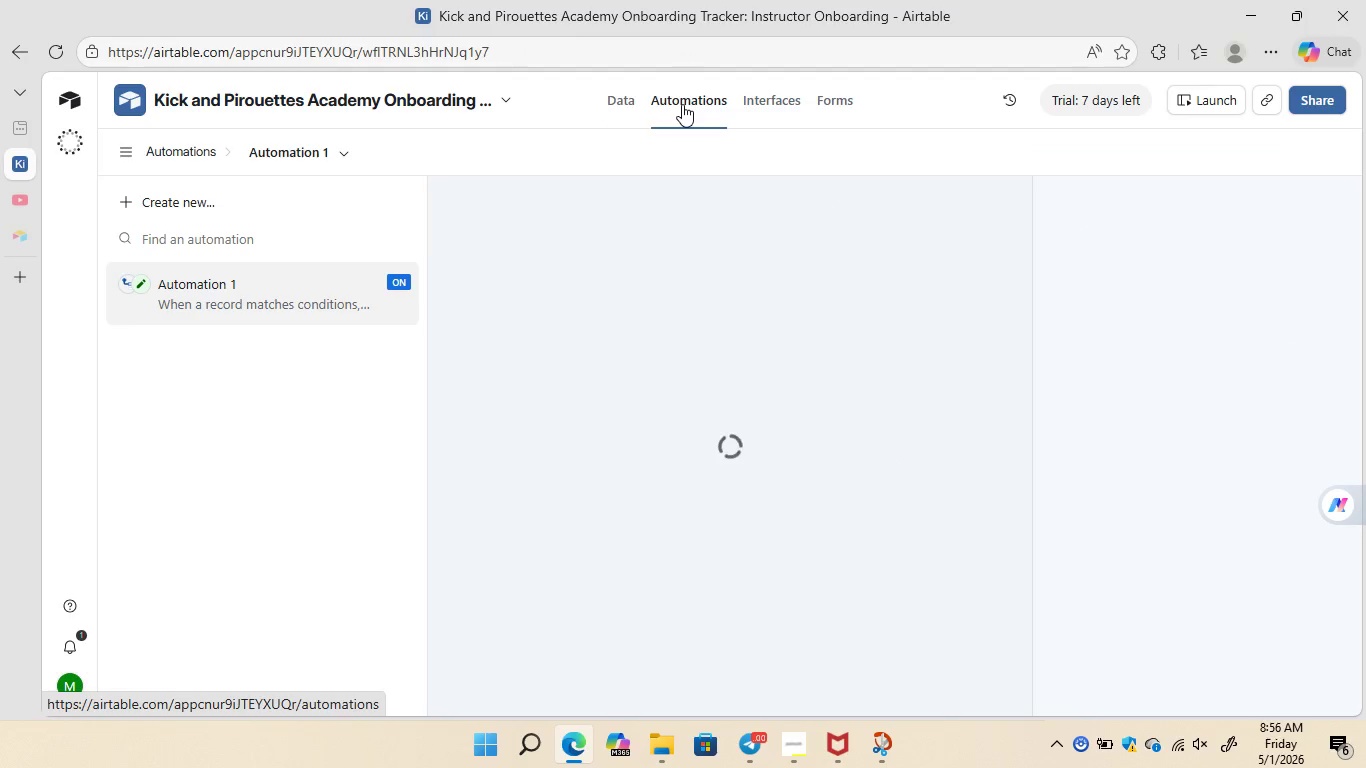 
left_click([768, 291])
 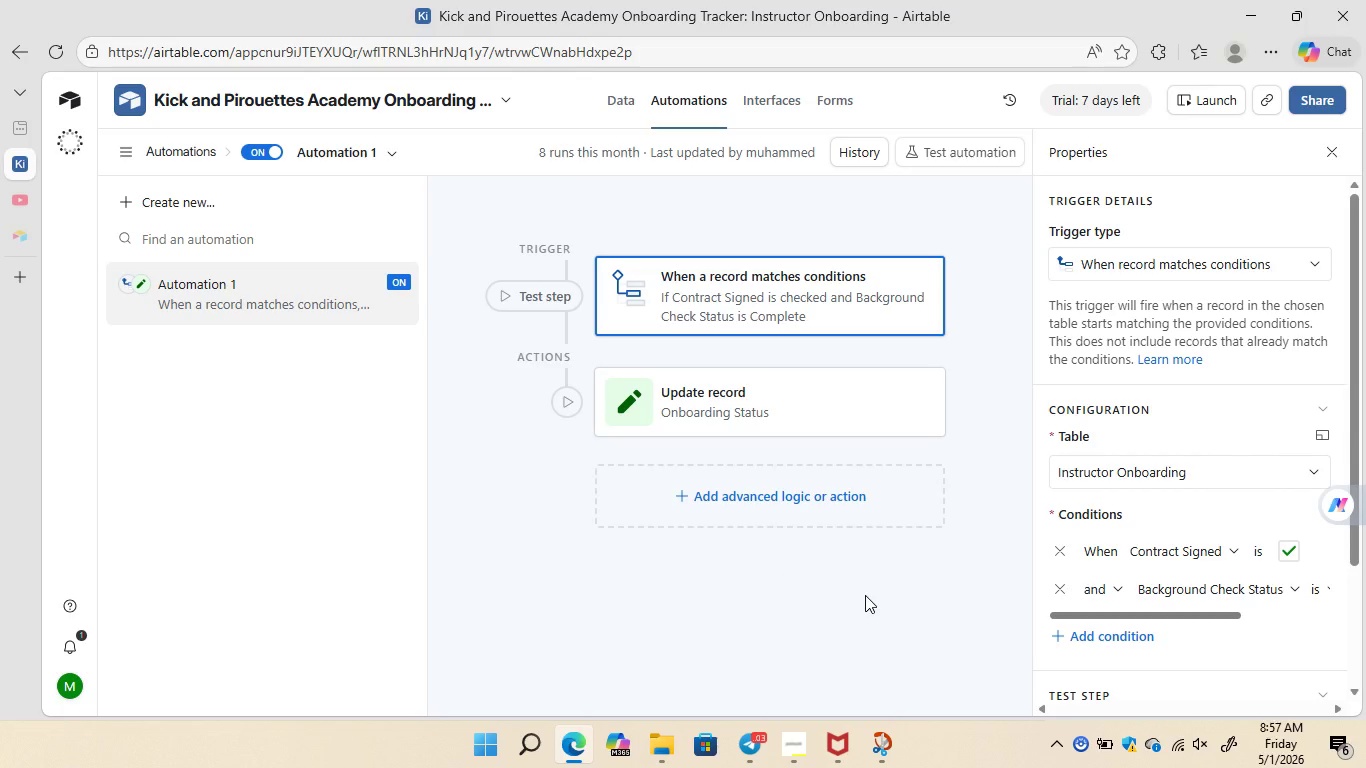 
wait(22.24)
 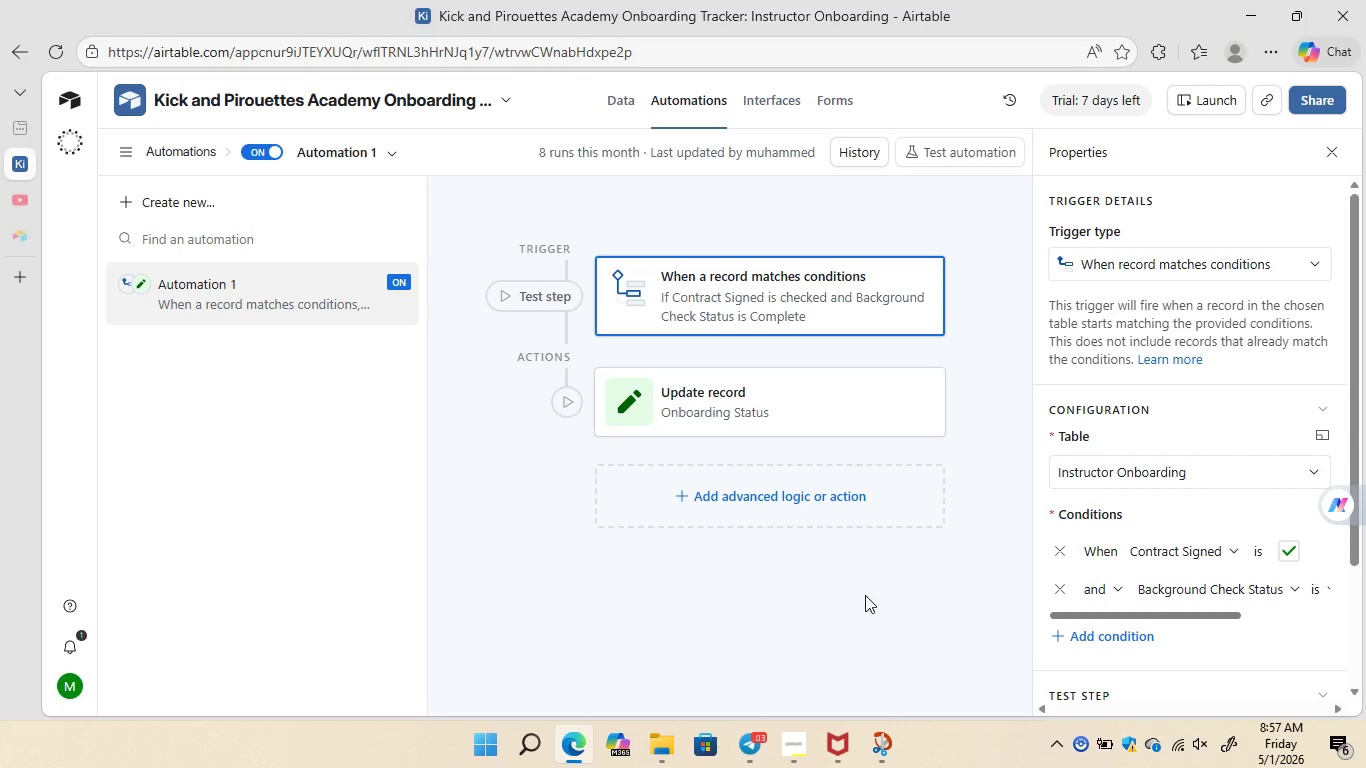 
mouse_move([1225, 516])
 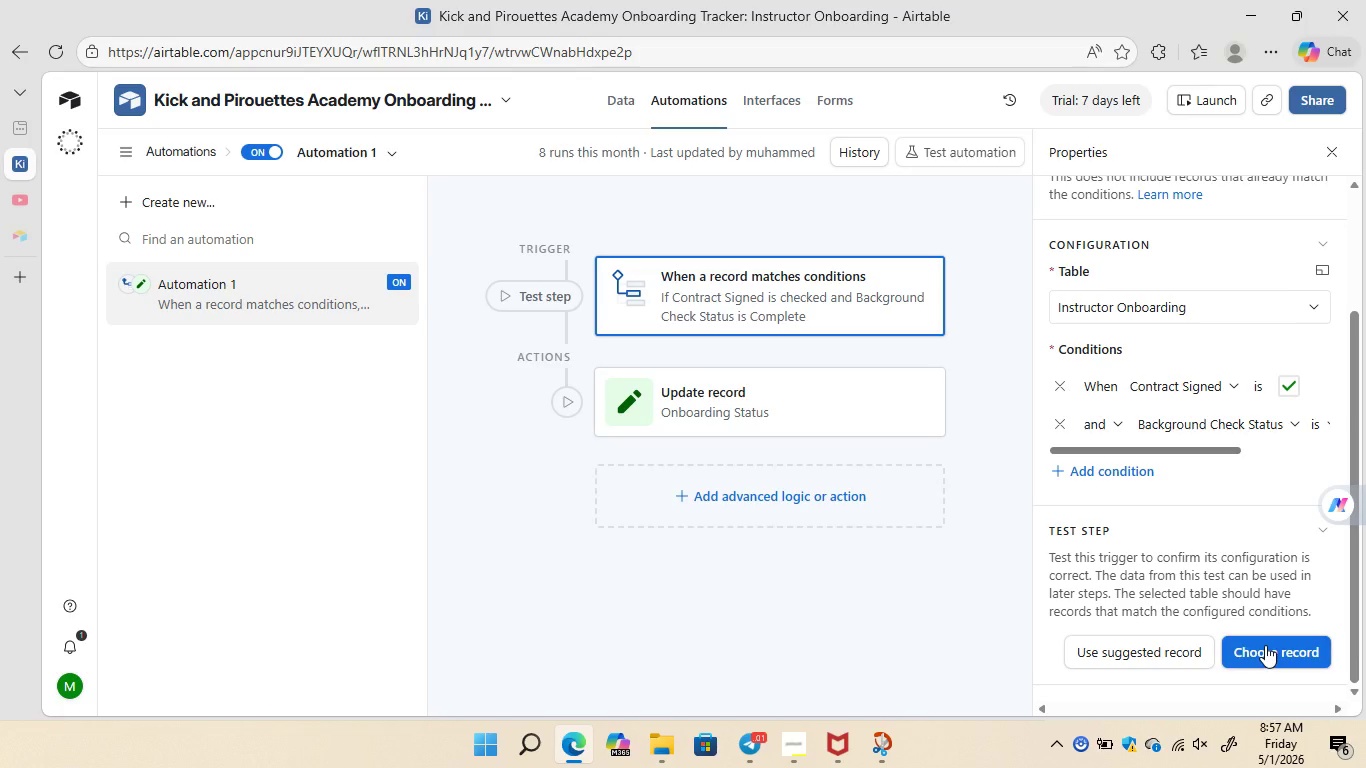 
left_click([1265, 645])
 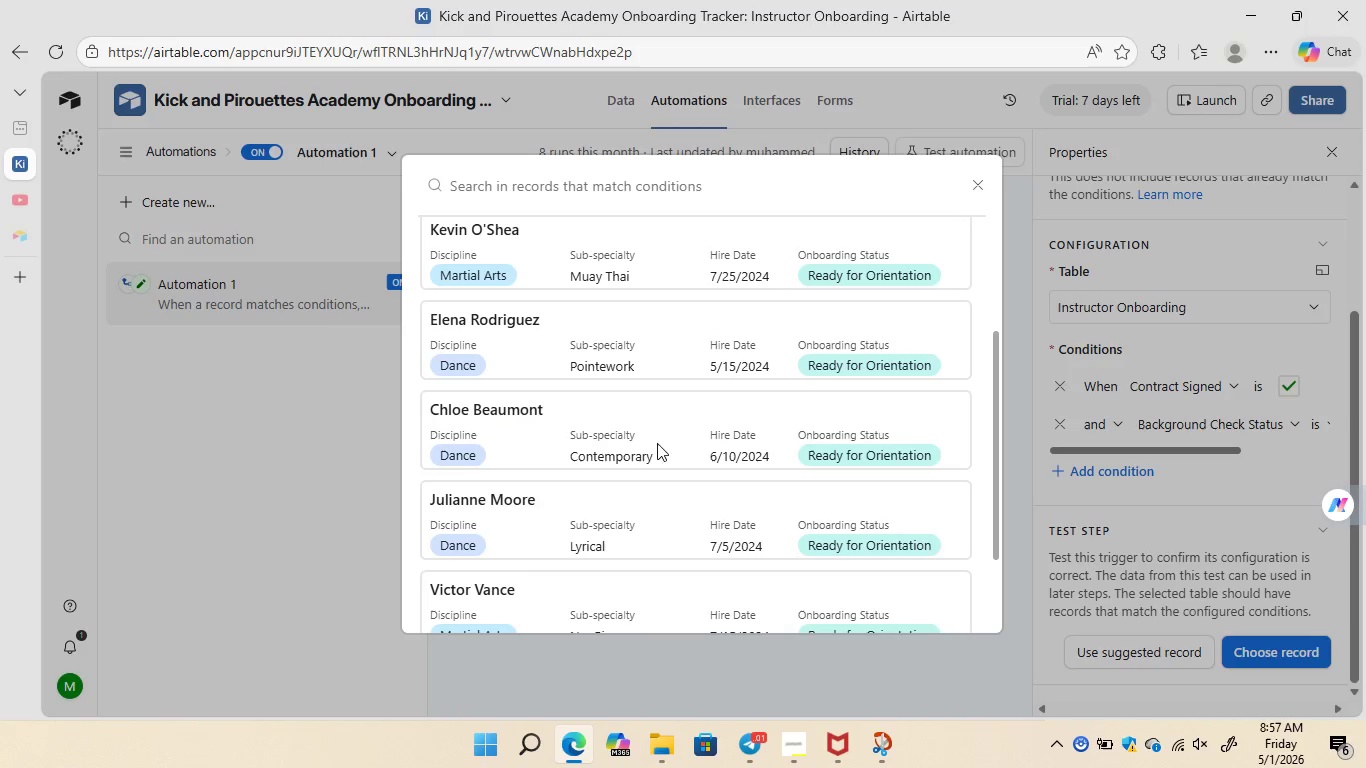 
wait(10.99)
 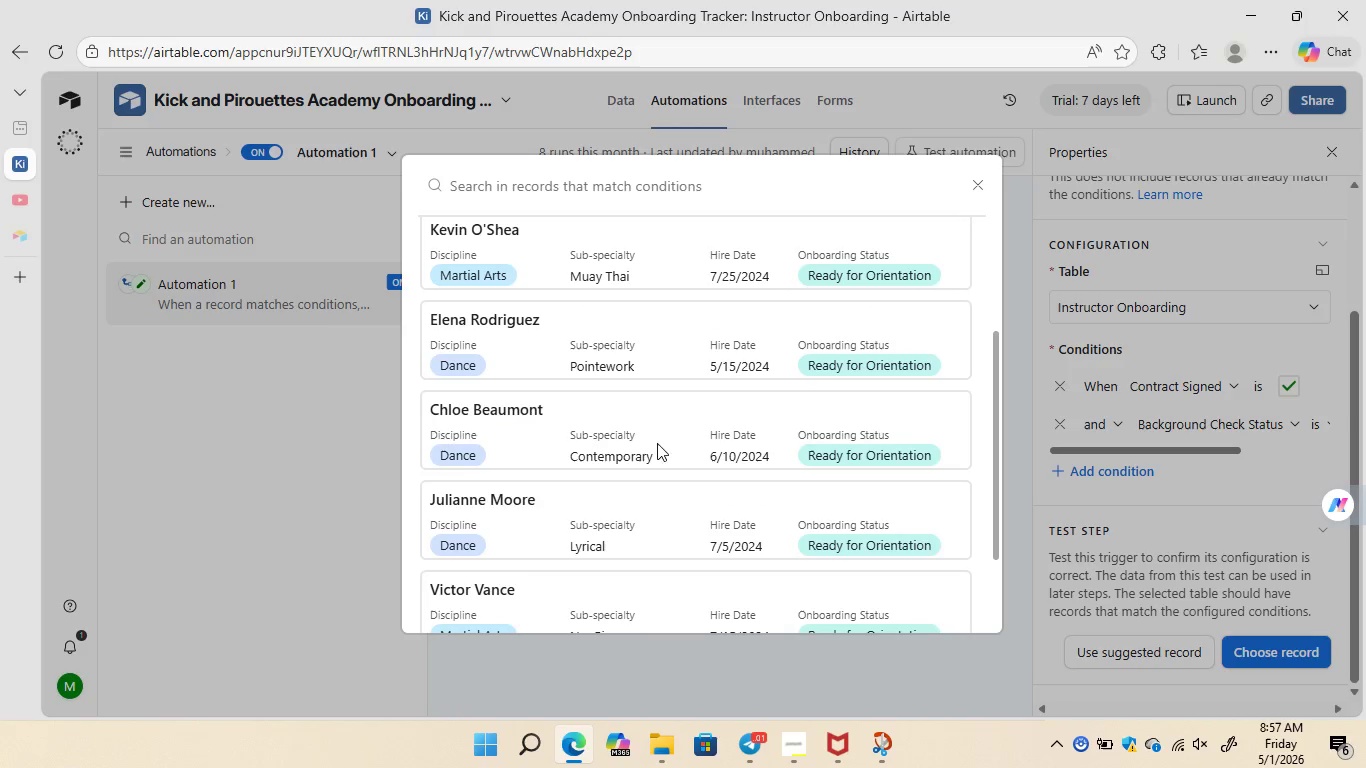 
left_click([661, 498])
 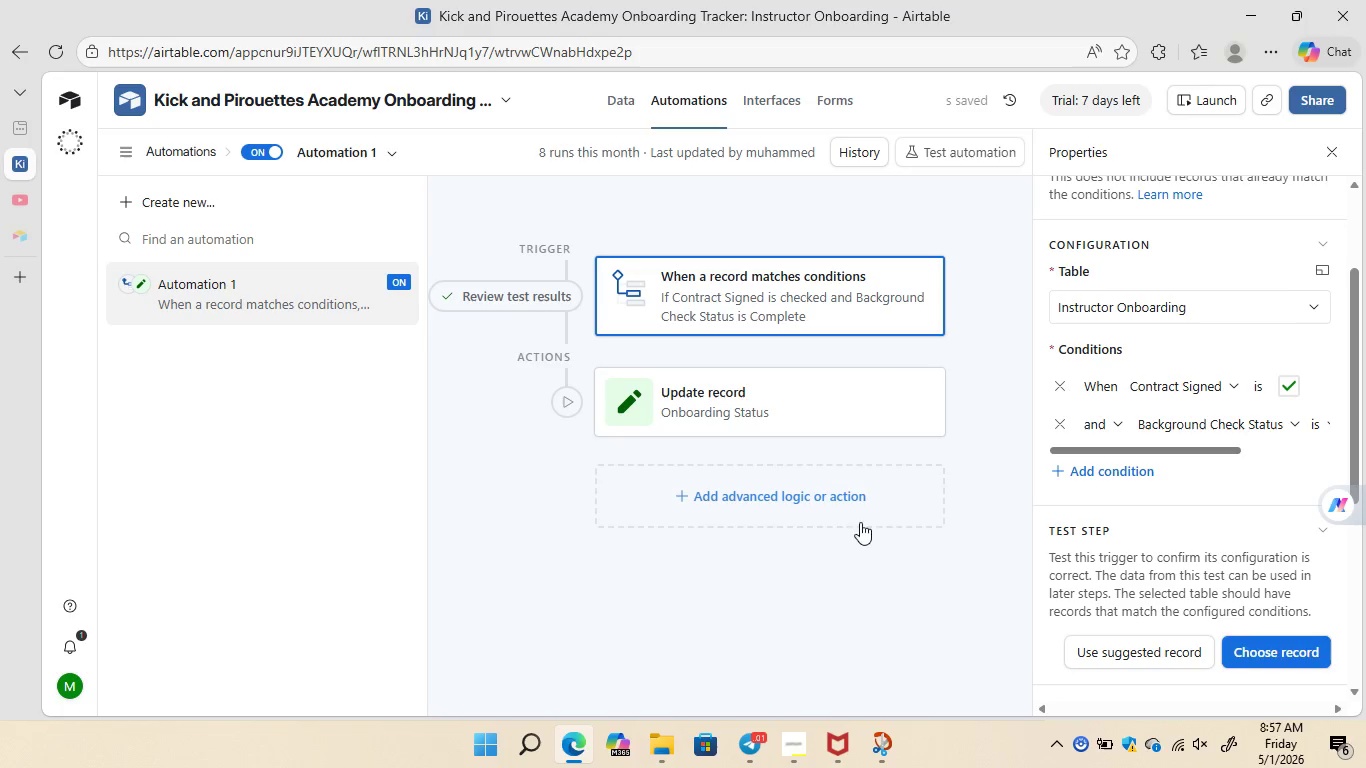 
mouse_move([1117, 534])
 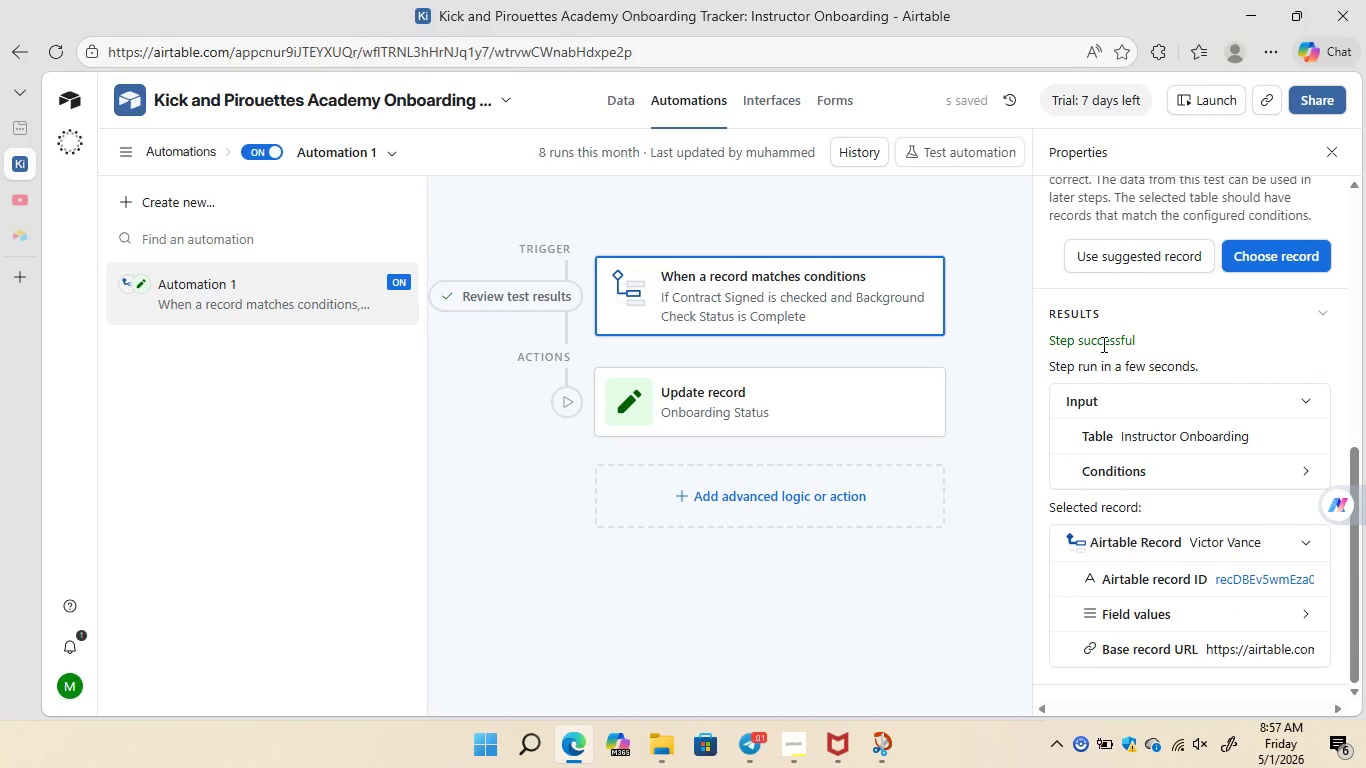 
double_click([1102, 344])
 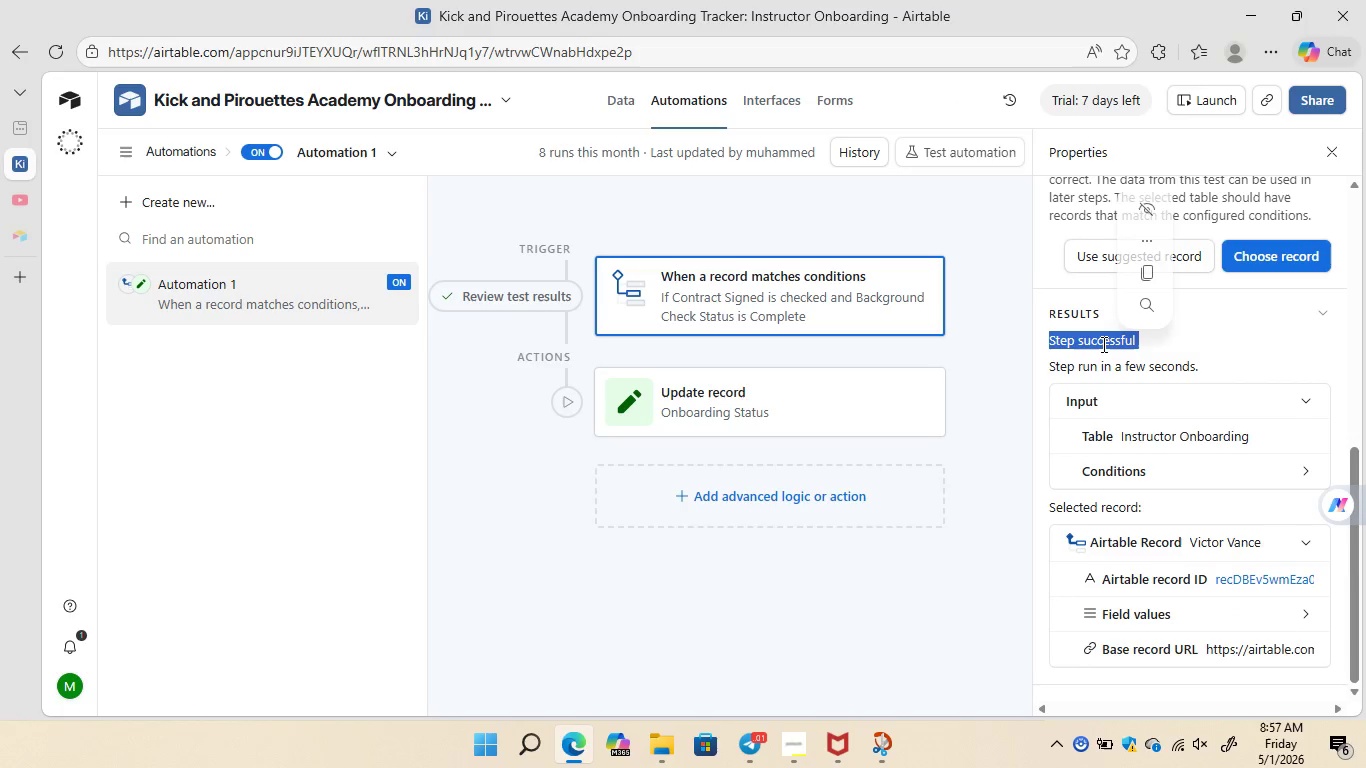 
triple_click([1102, 344])
 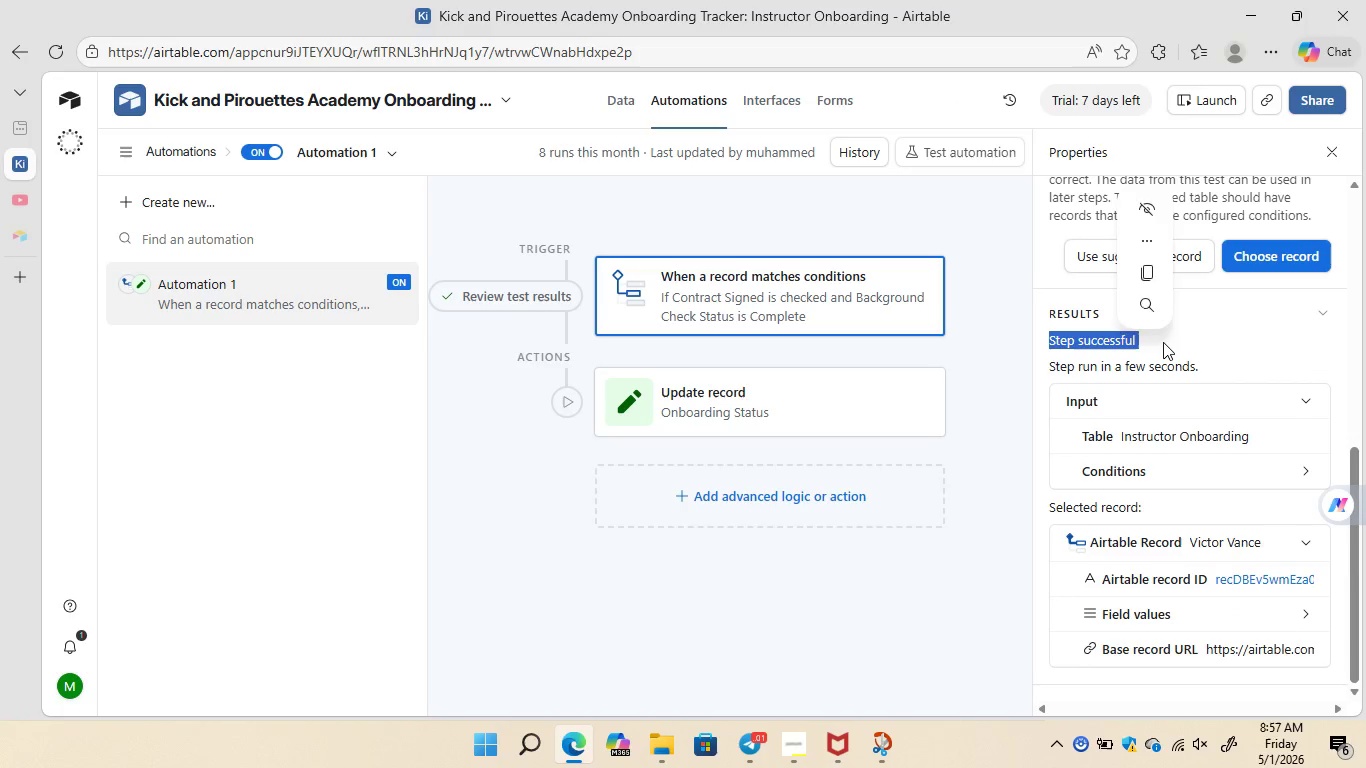 
left_click([1163, 342])
 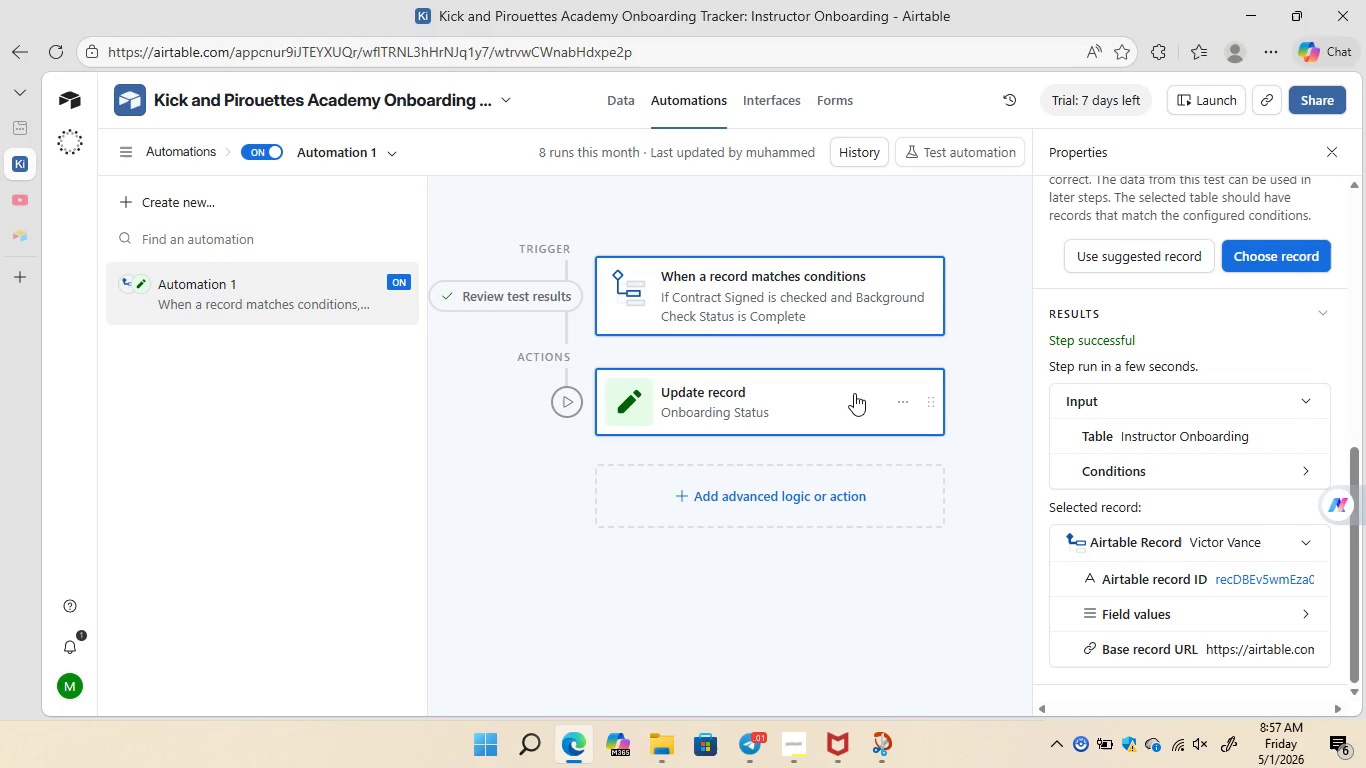 
left_click([854, 393])
 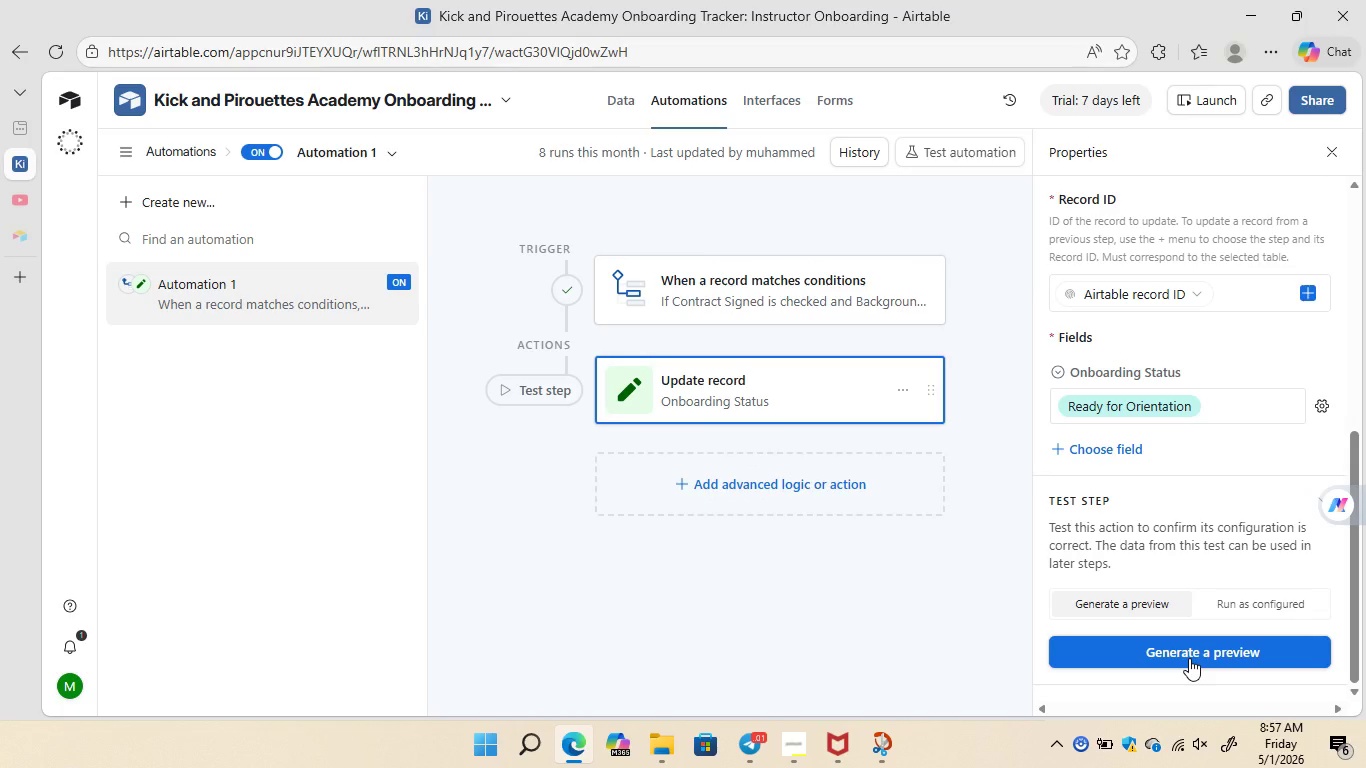 
left_click([1175, 653])
 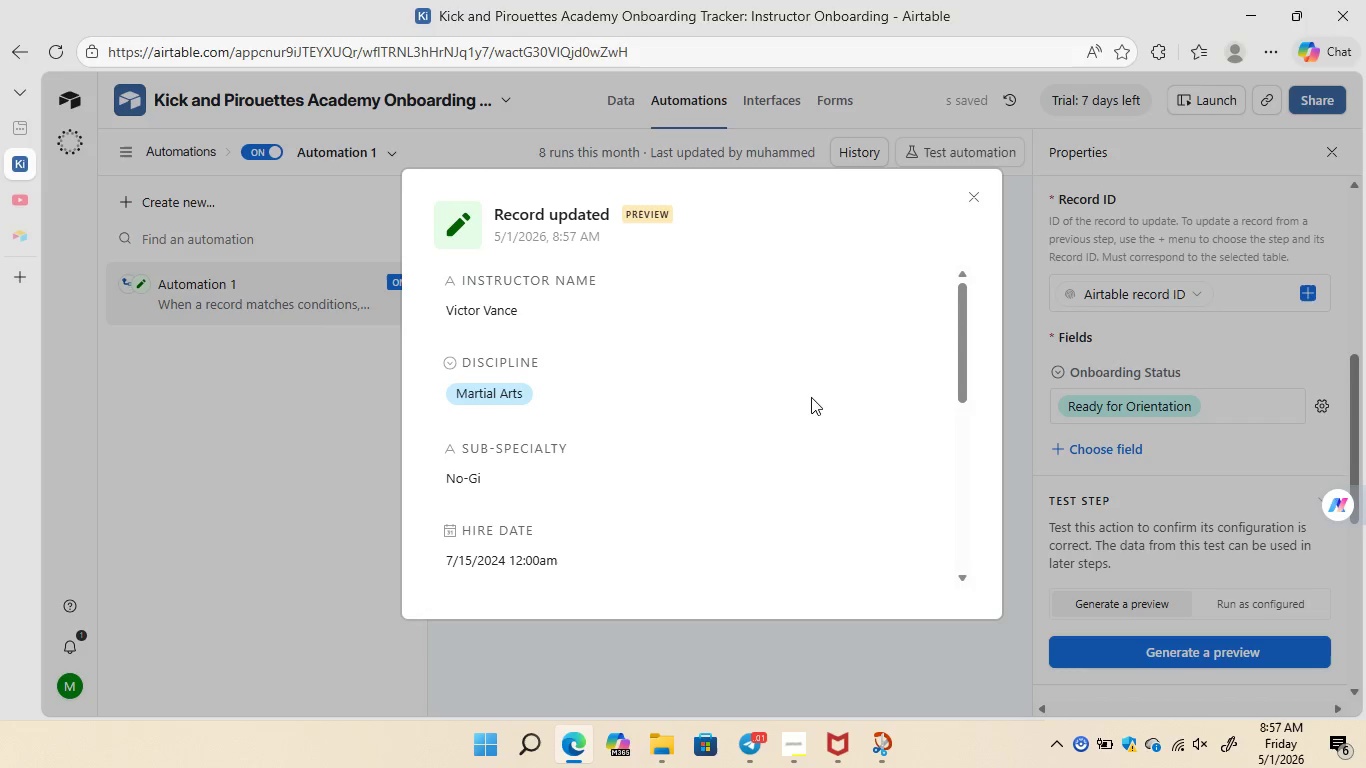 
wait(7.27)
 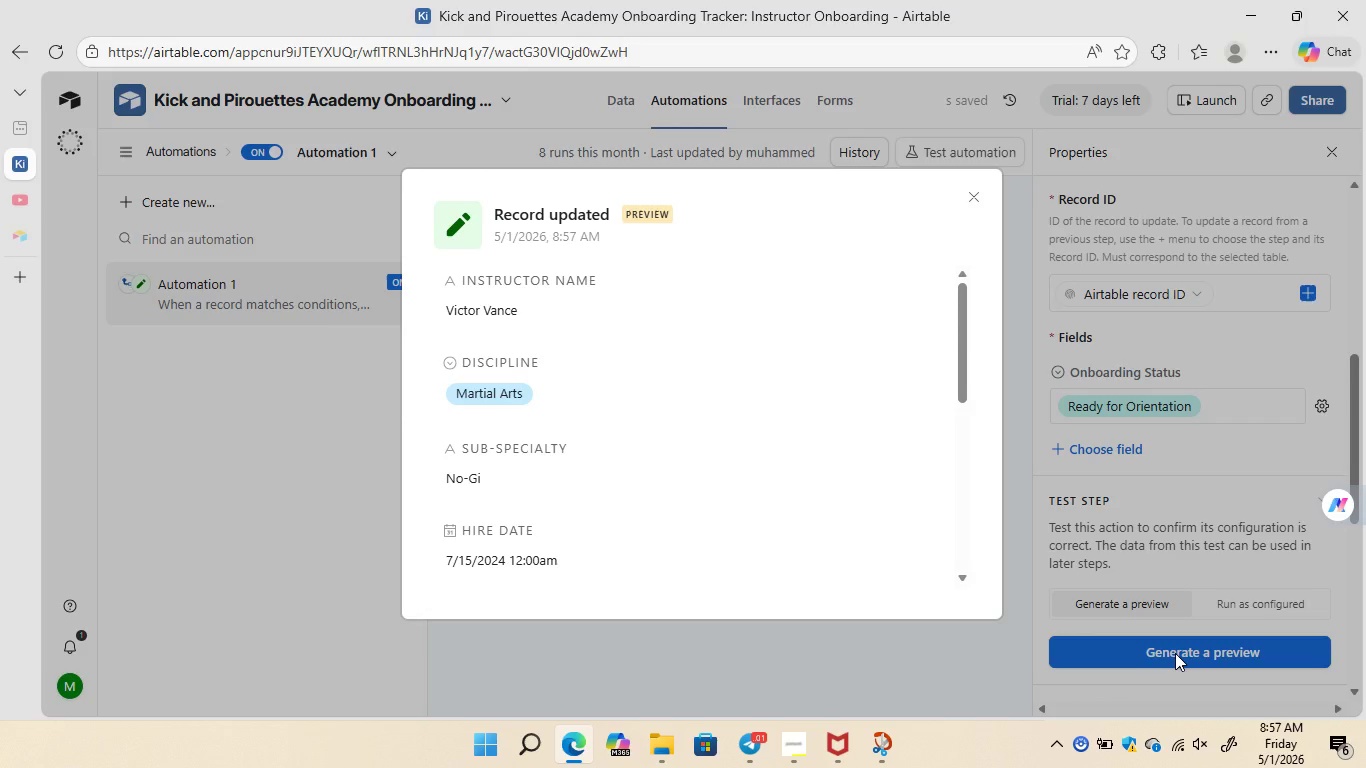 
left_click([971, 197])
 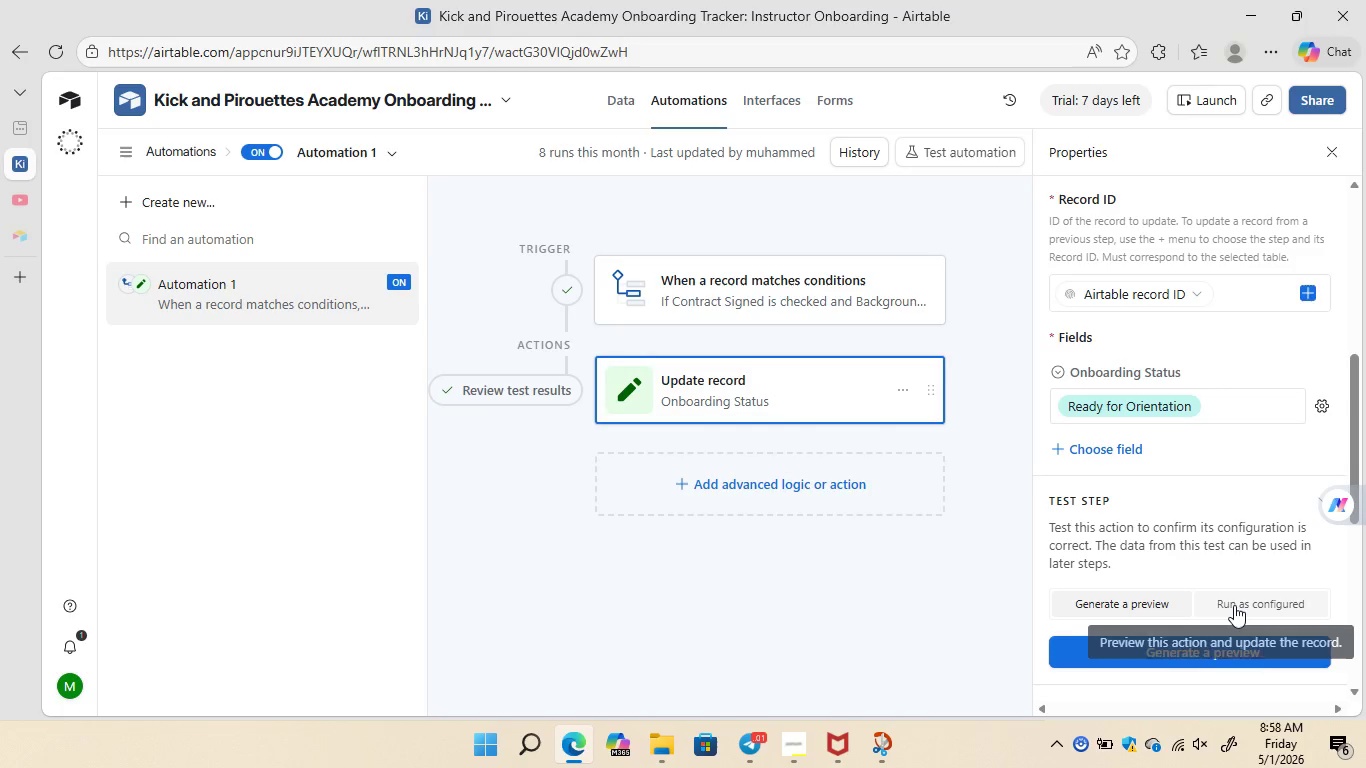 
left_click([1234, 605])
 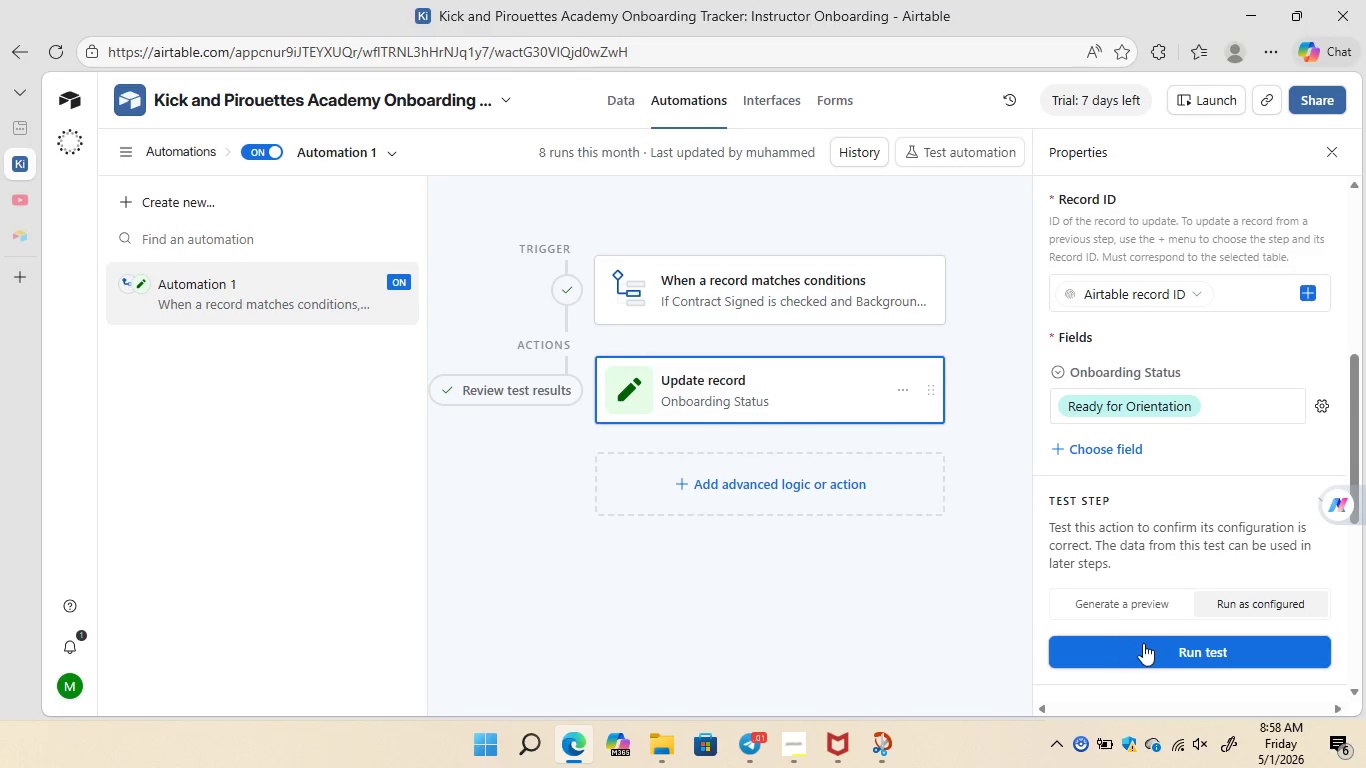 
left_click([1165, 648])
 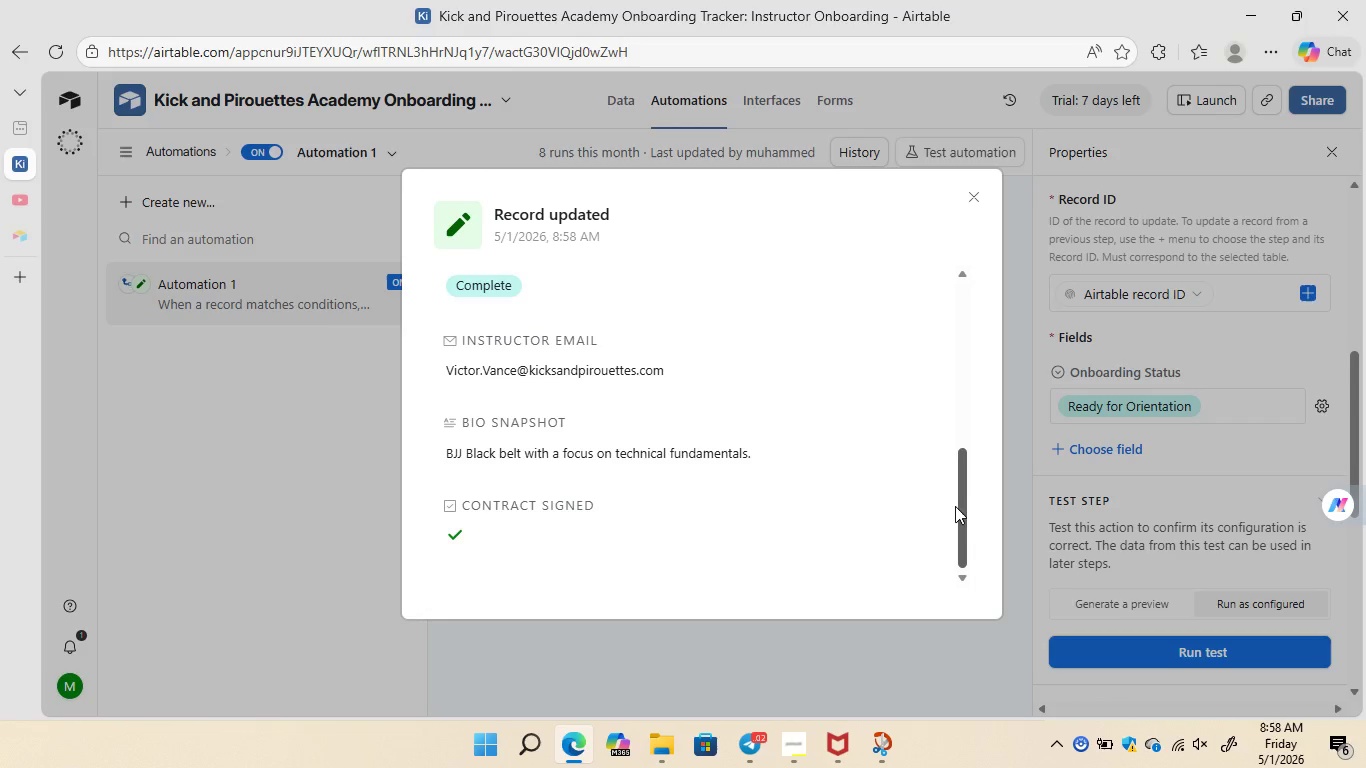 
wait(34.78)
 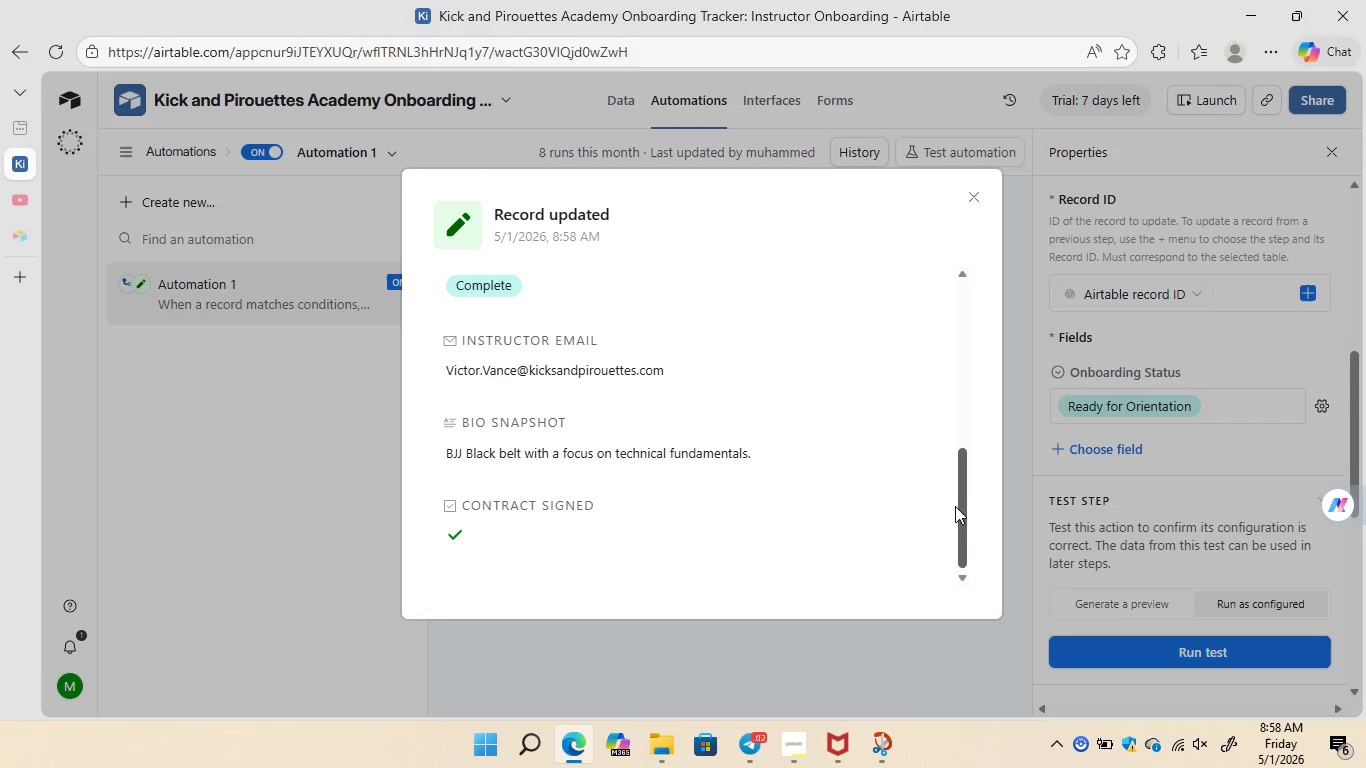 
left_click_drag(start_coordinate=[956, 507], to_coordinate=[959, 324])
 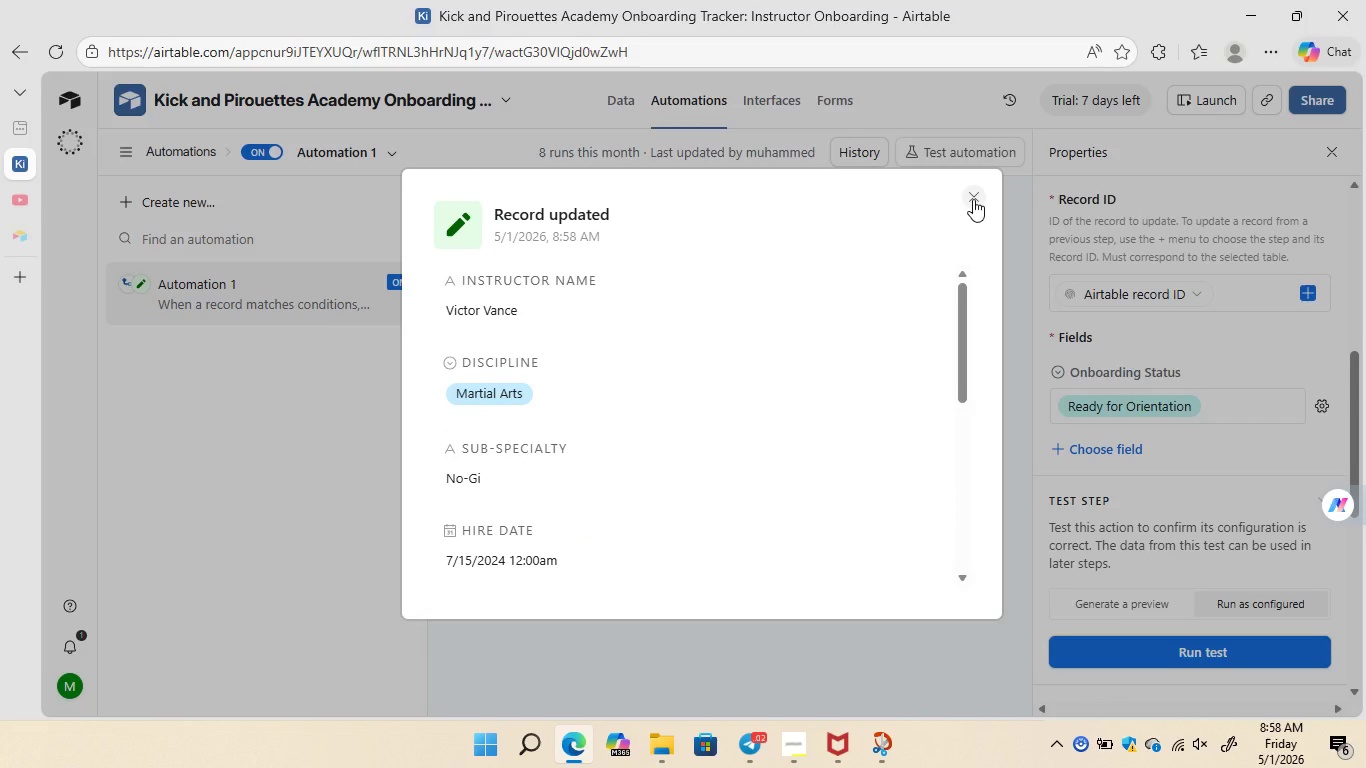 
left_click([973, 199])
 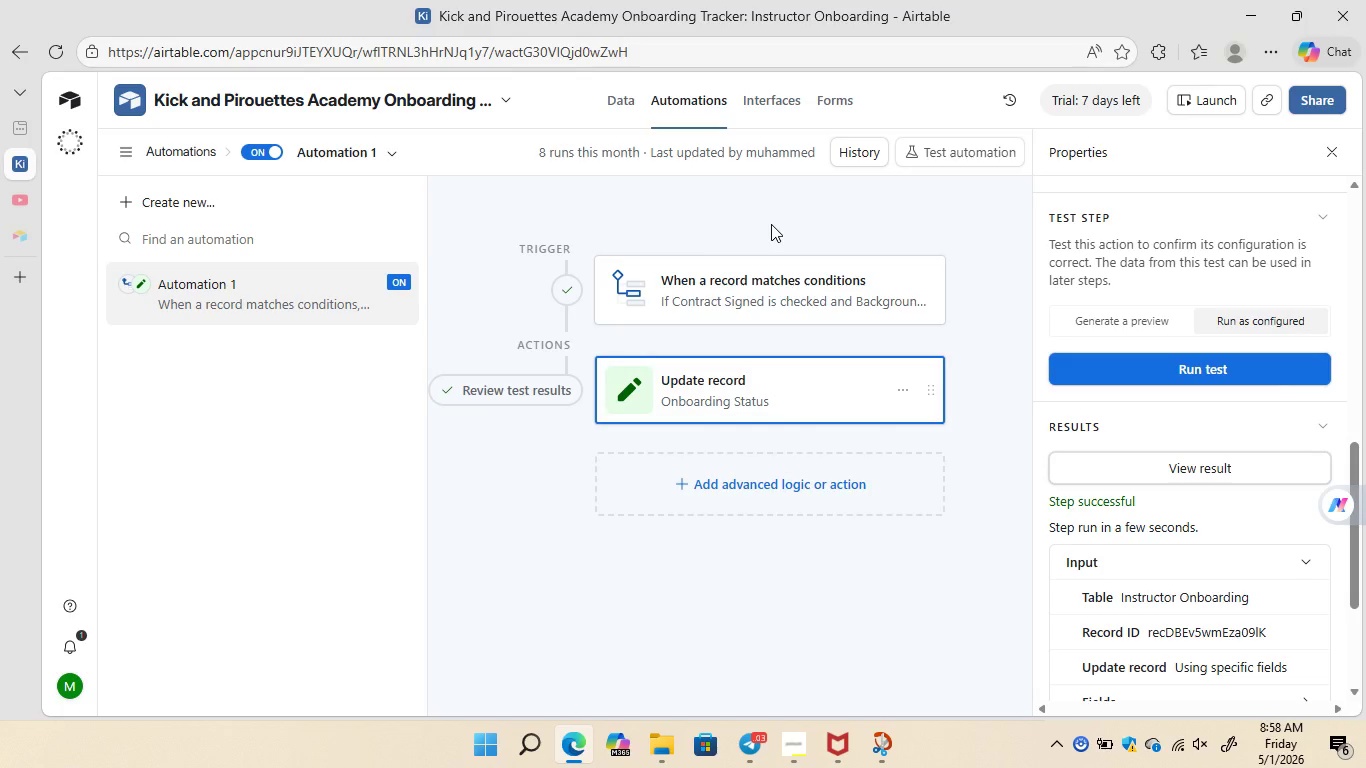 
wait(13.0)
 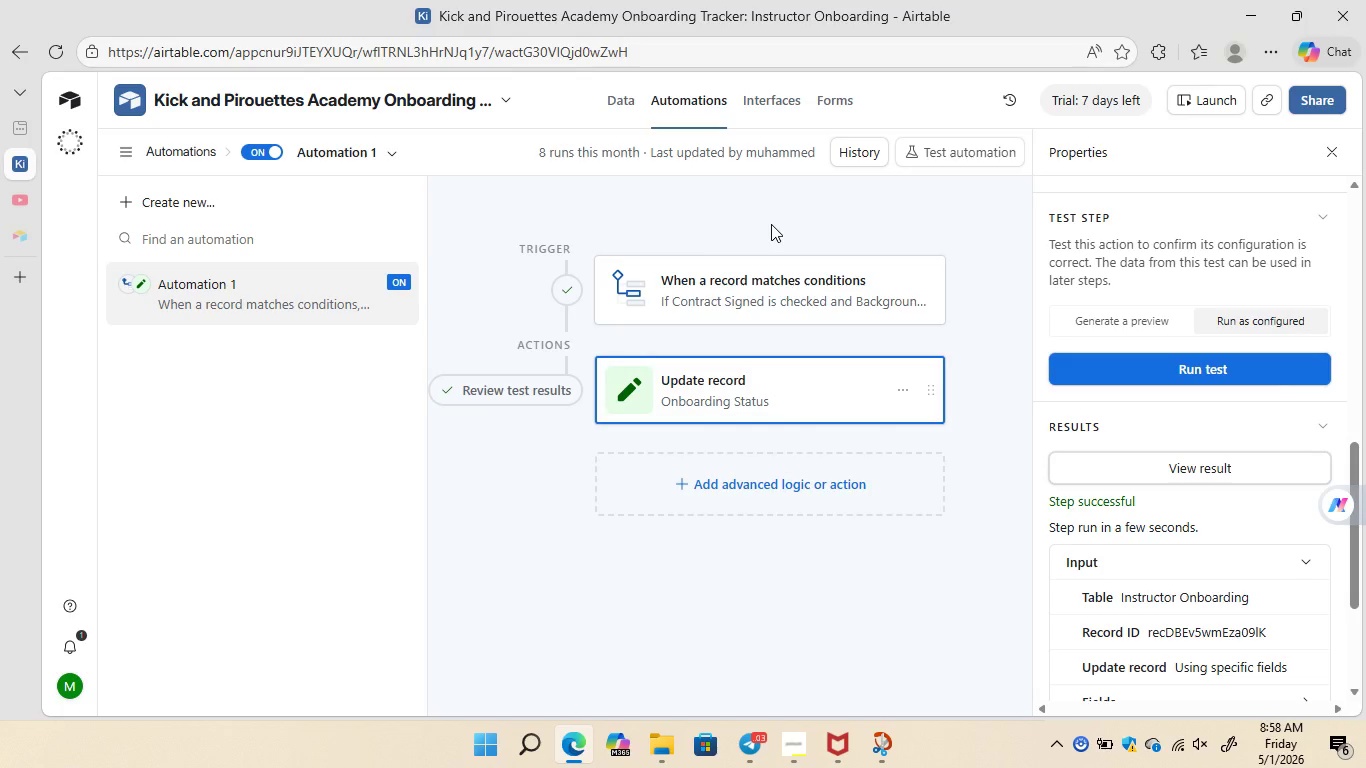 
left_click([622, 102])
 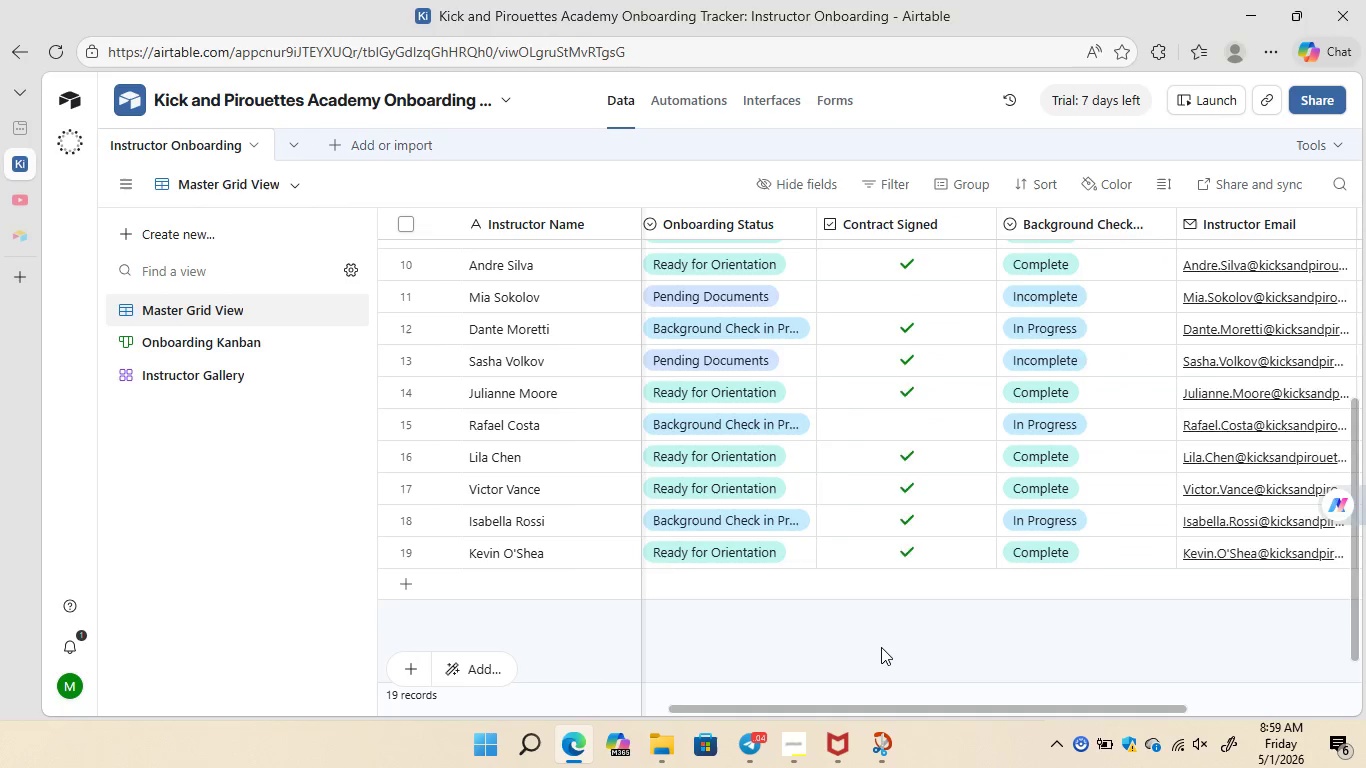 
wait(42.11)
 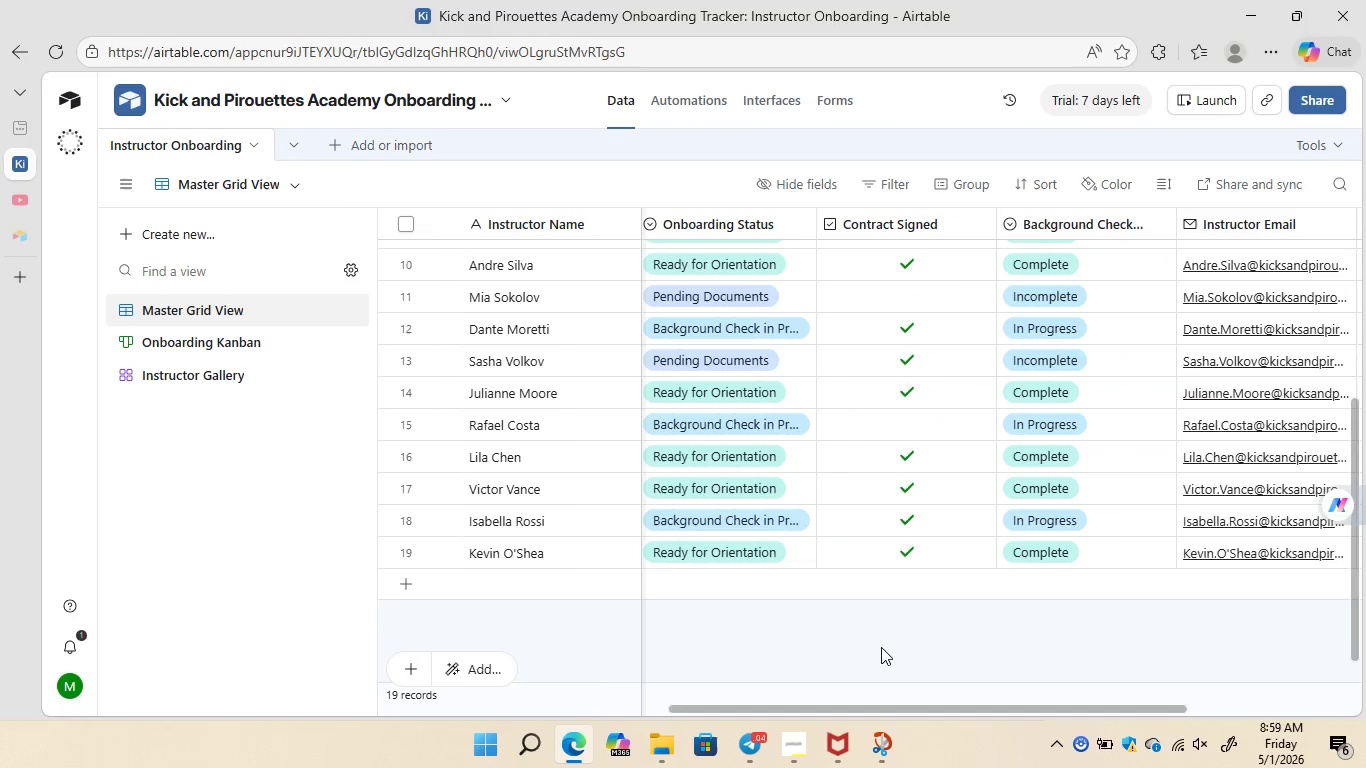 
left_click([1091, 526])
 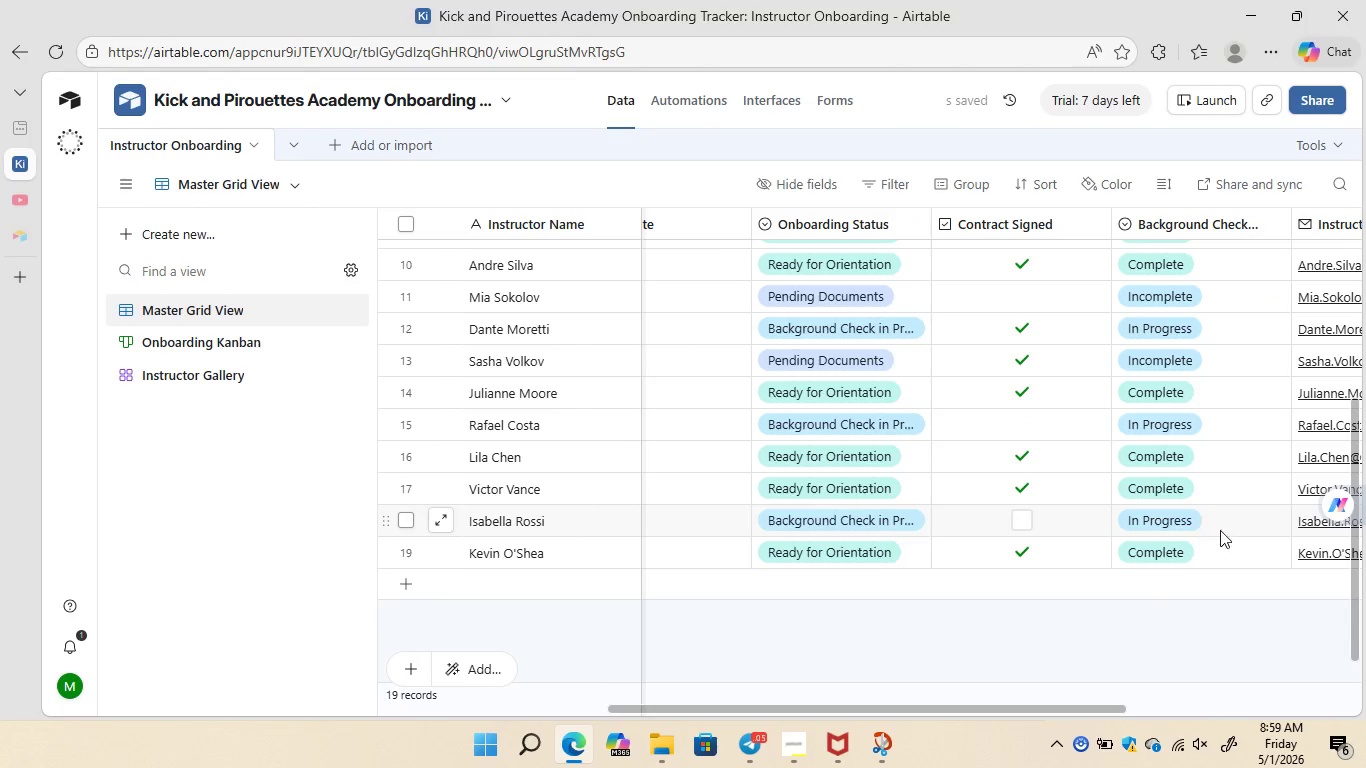 
left_click([1255, 522])
 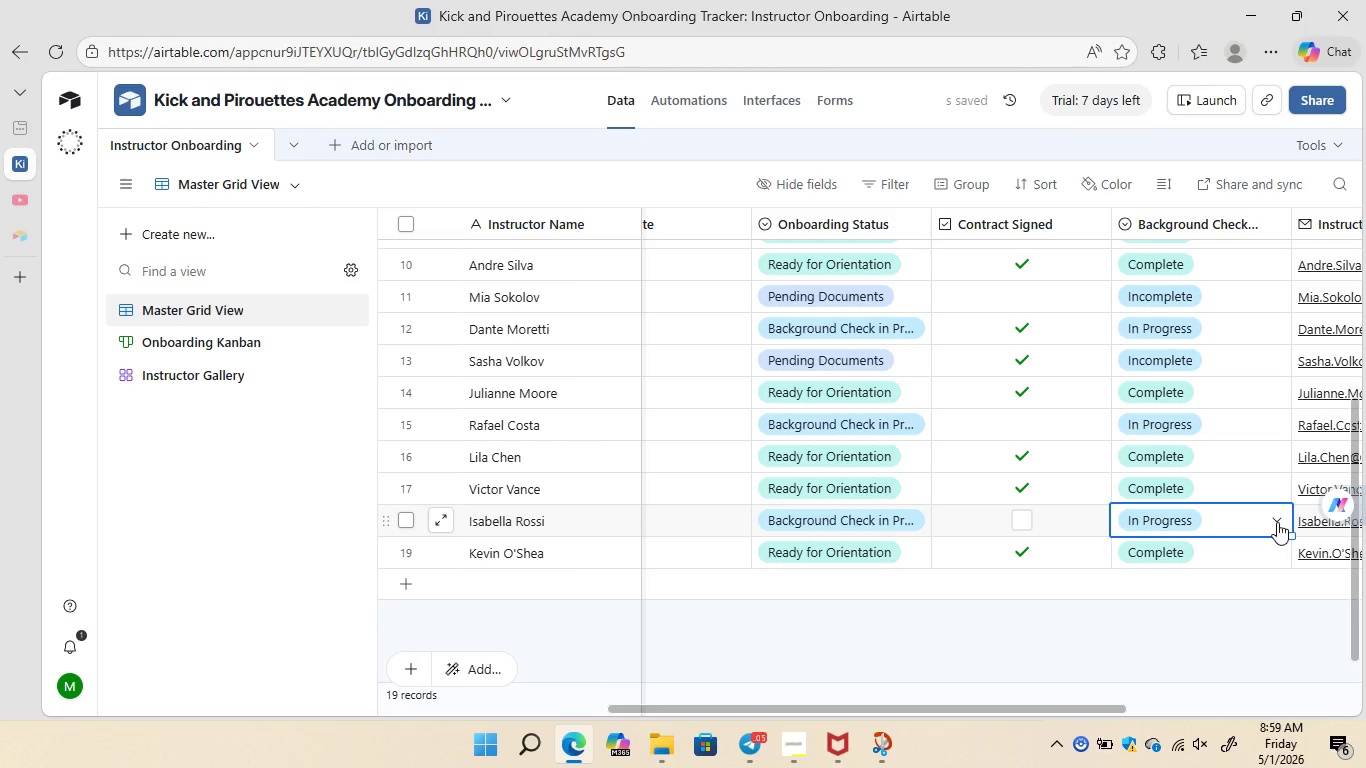 
left_click([1277, 522])
 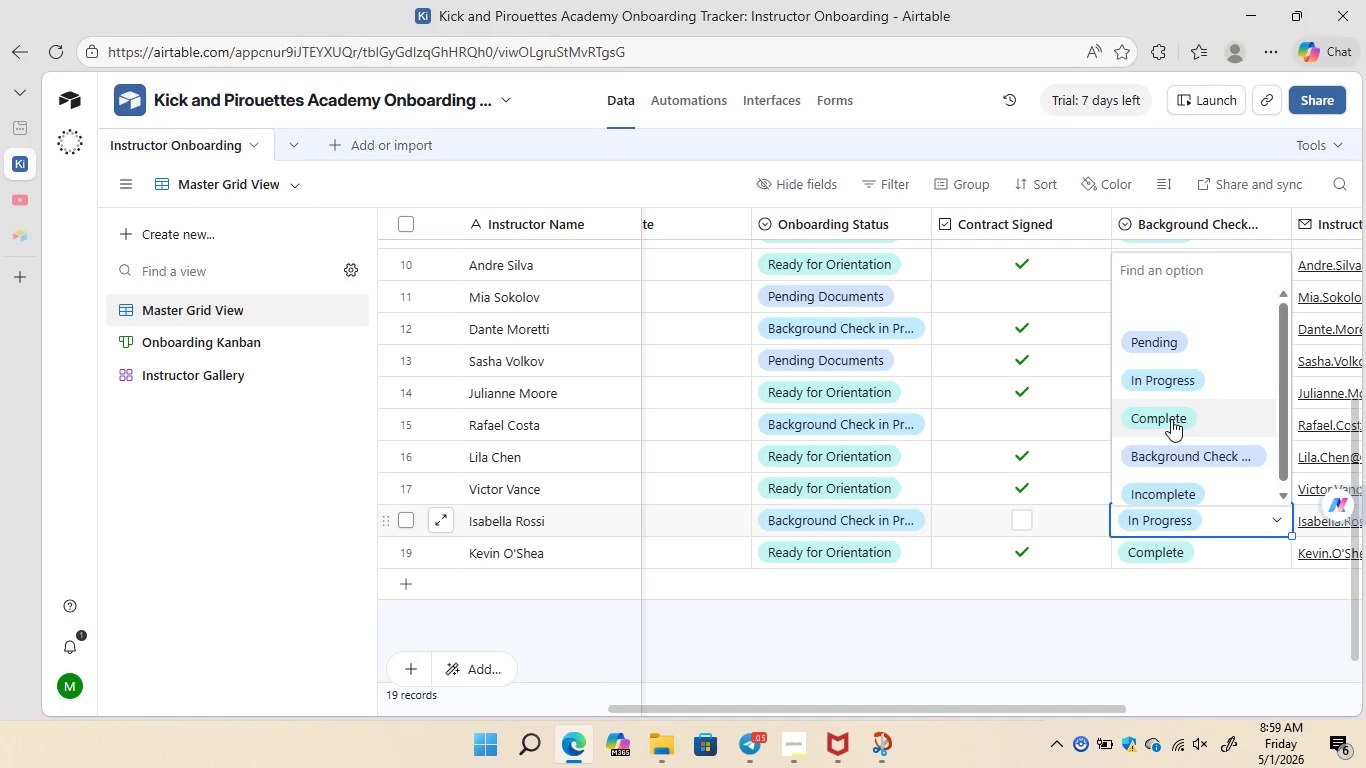 
left_click([1171, 419])
 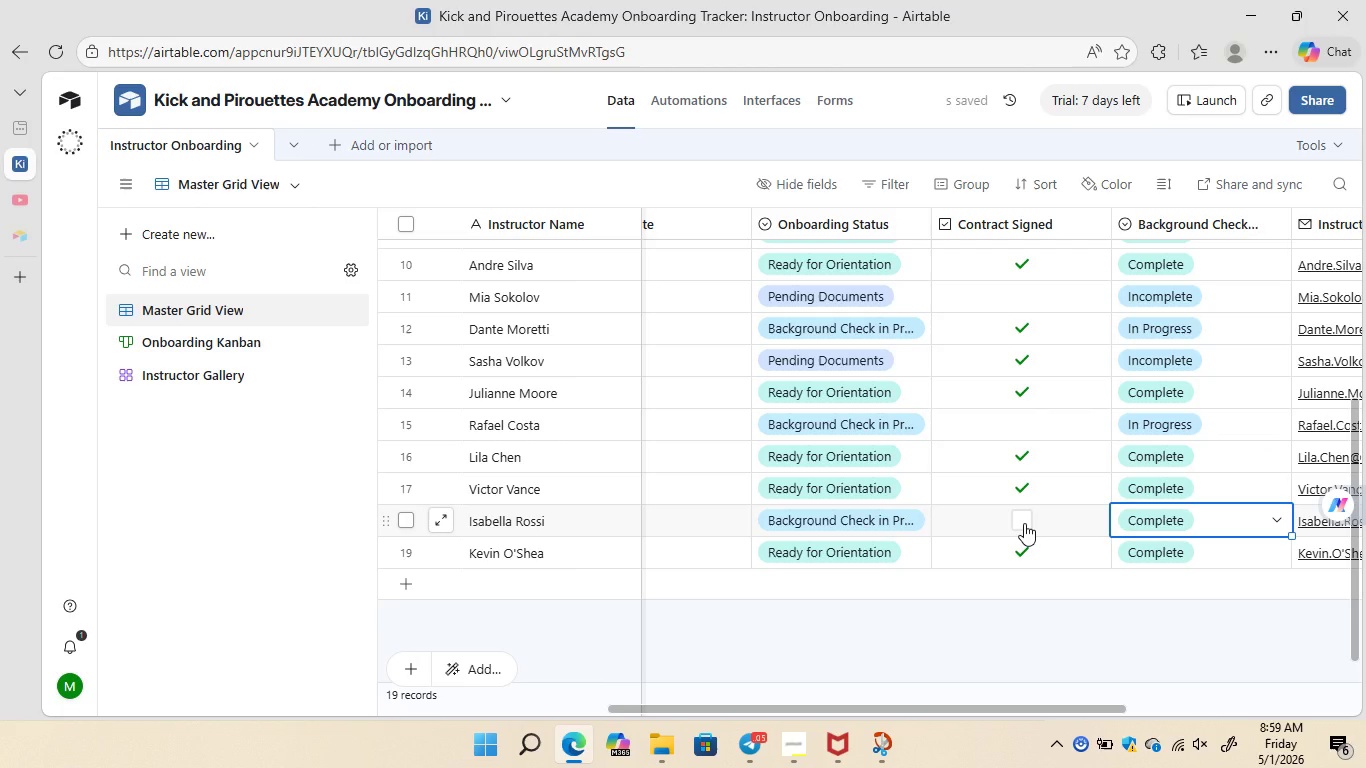 
left_click([1024, 523])
 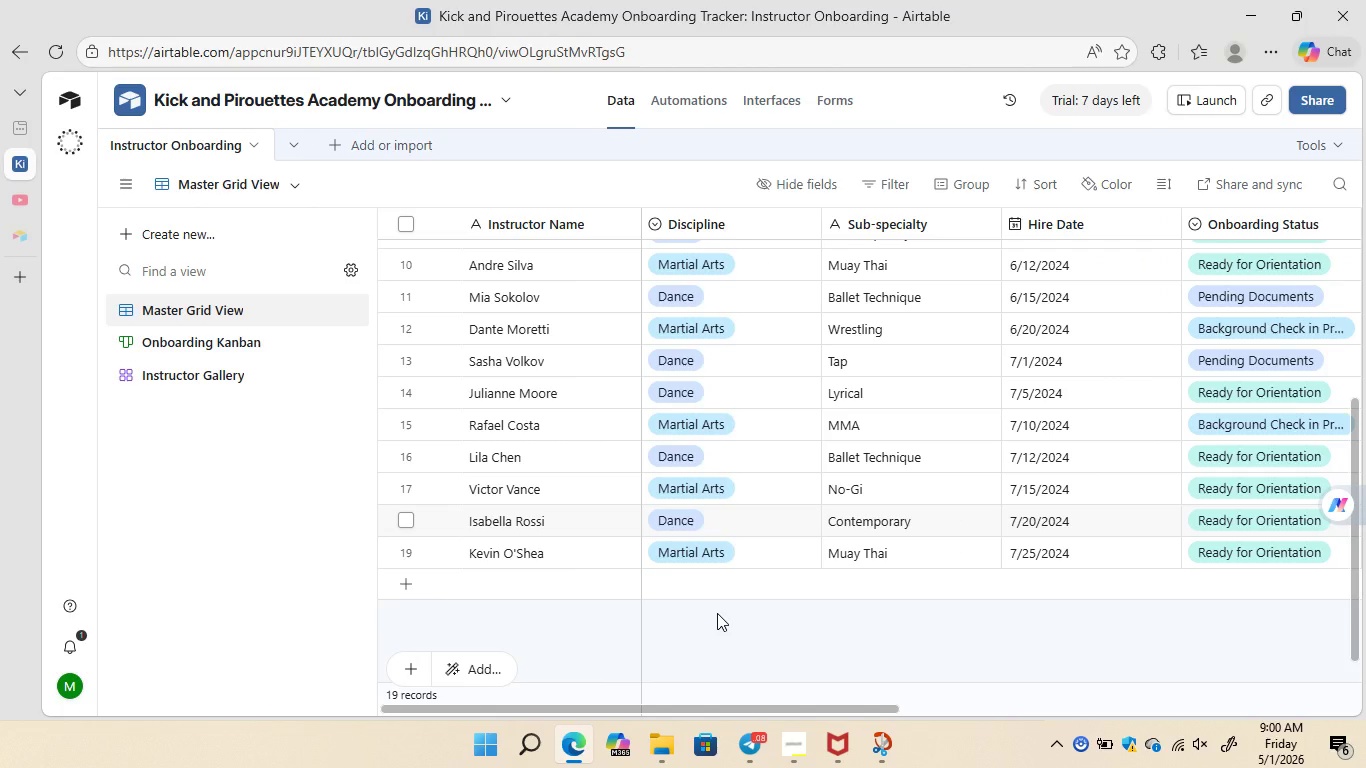 
wait(41.98)
 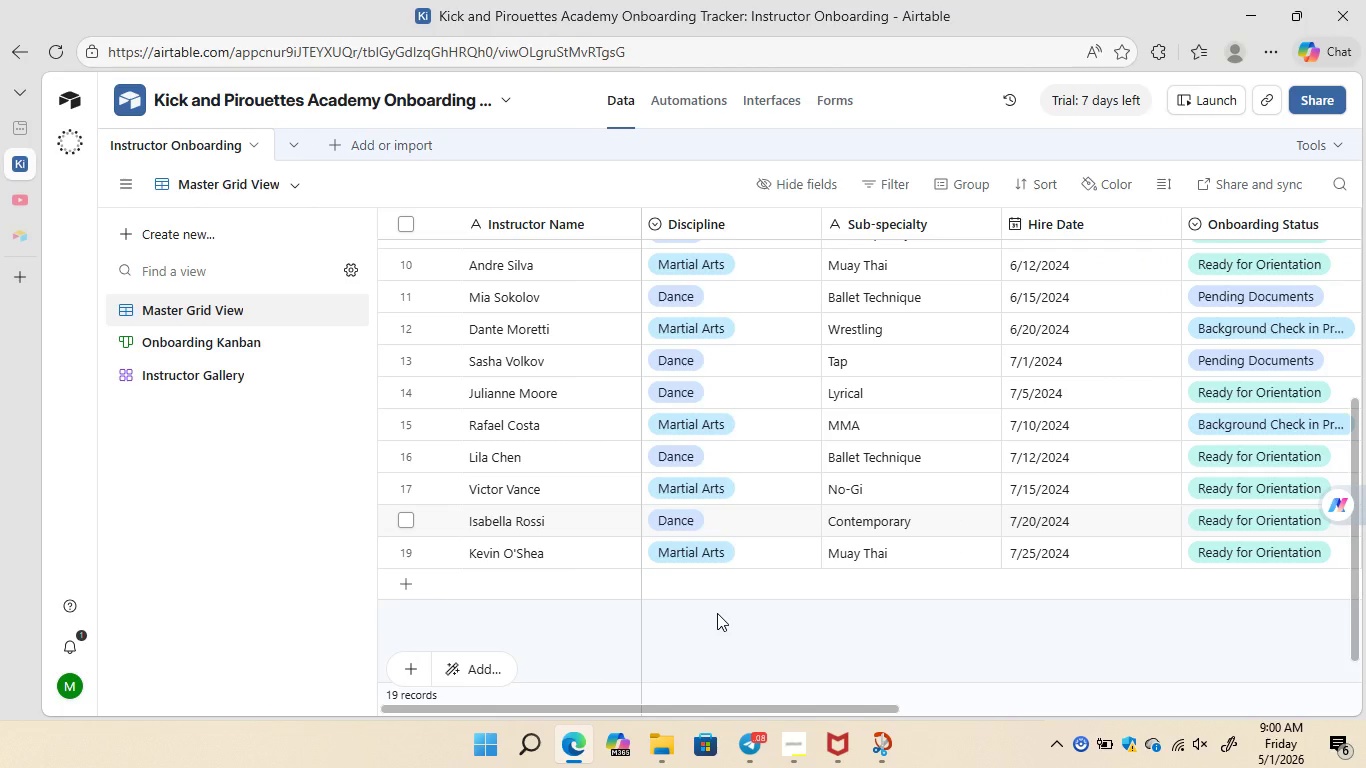 
left_click([205, 370])
 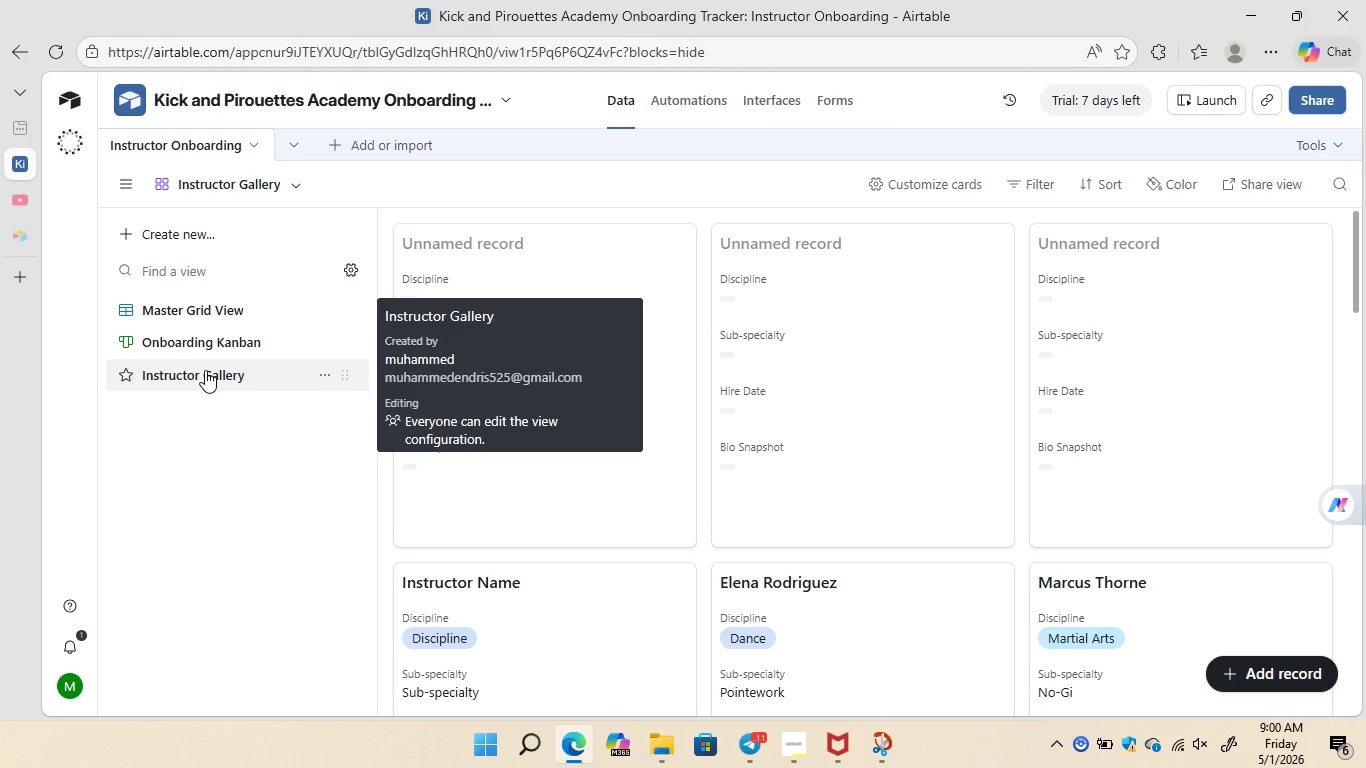 
wait(19.94)
 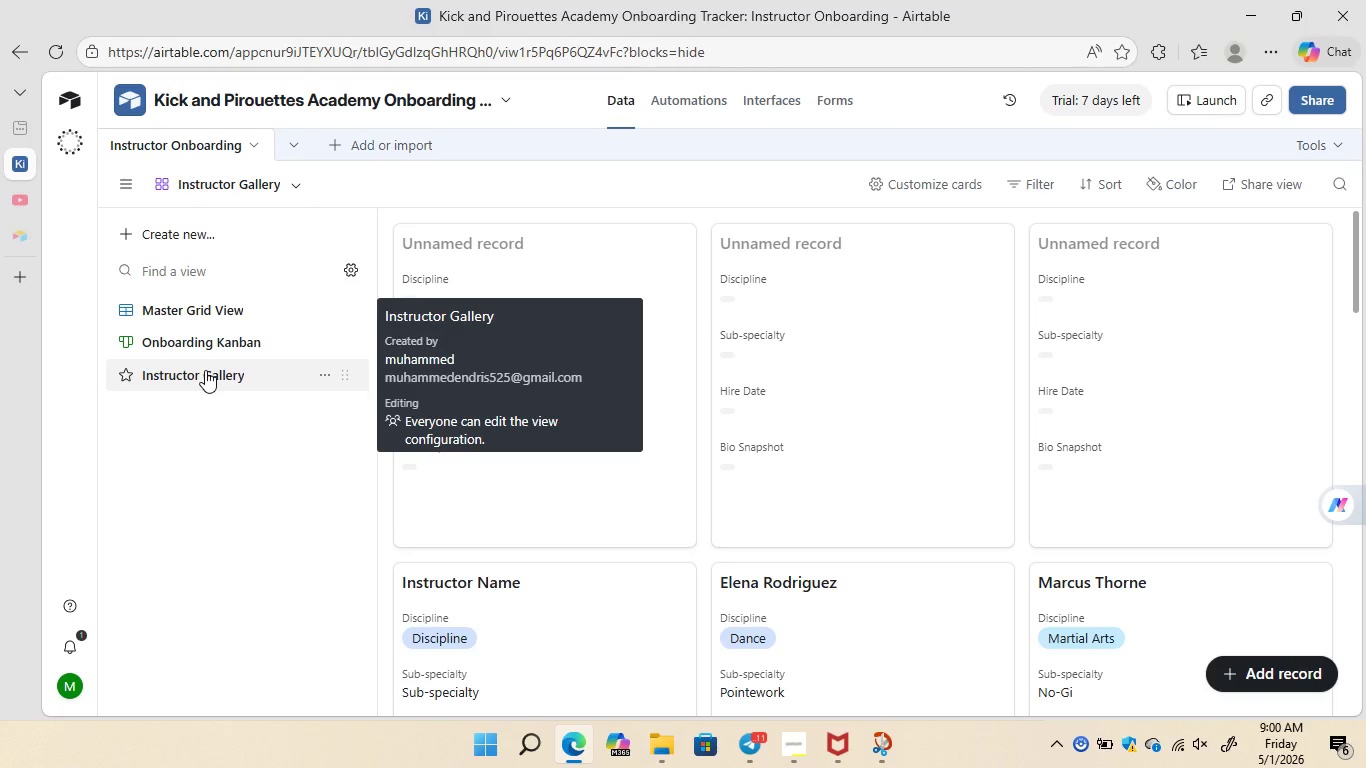 
left_click([936, 175])
 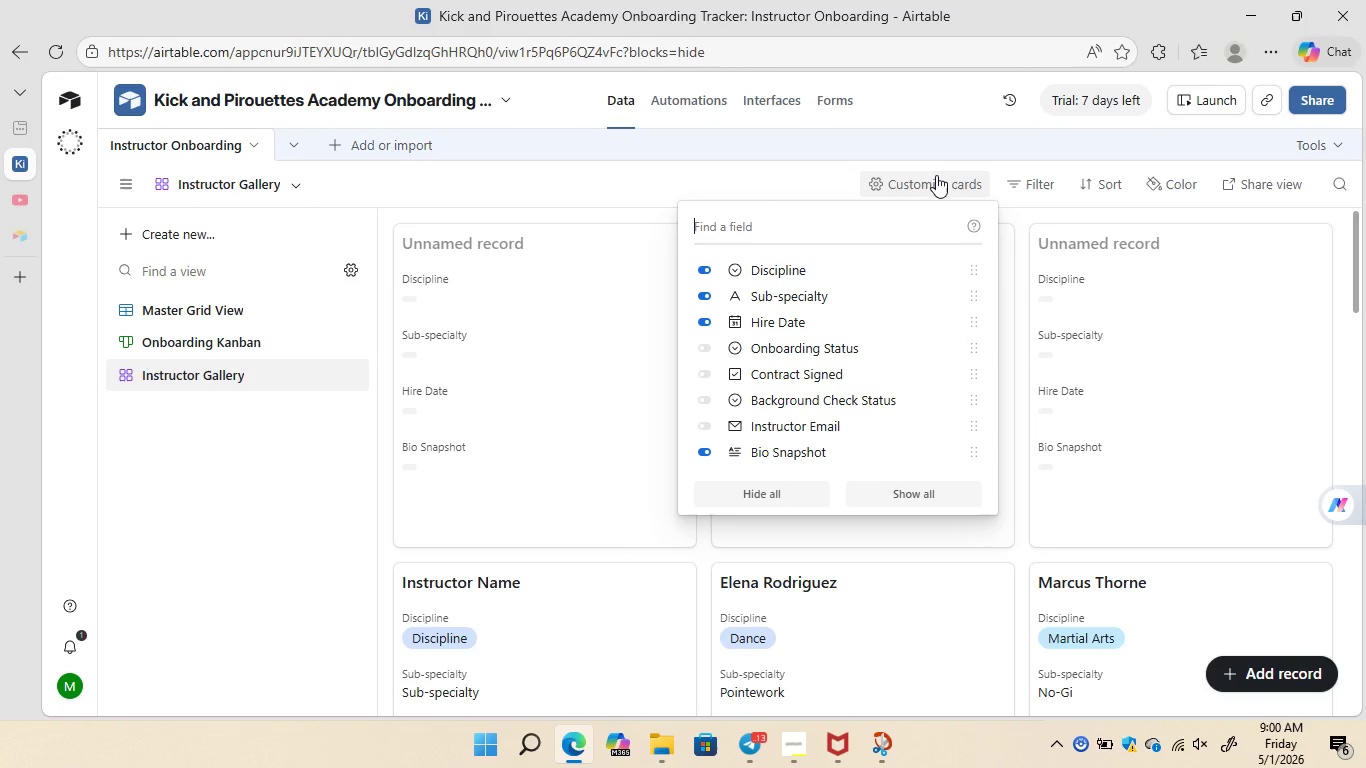 
wait(9.55)
 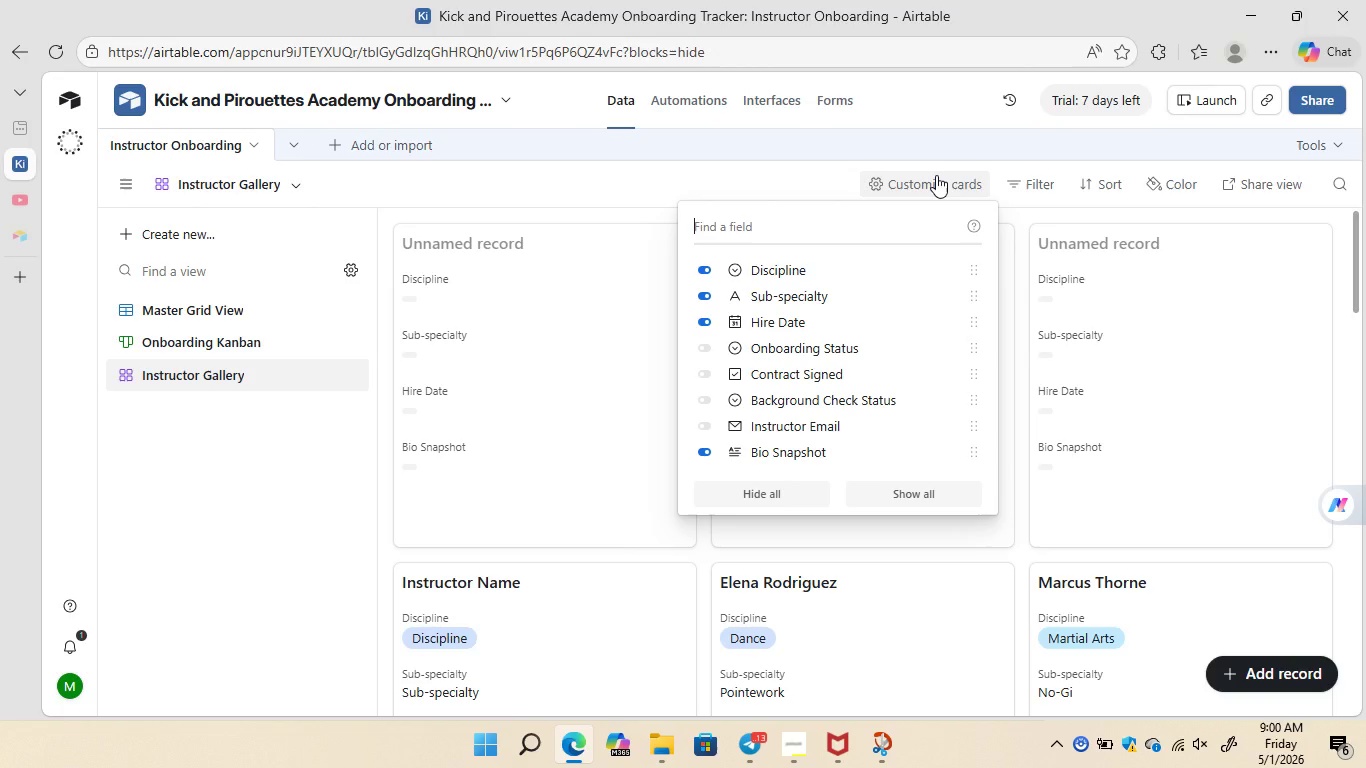 
mouse_move([846, 422])
 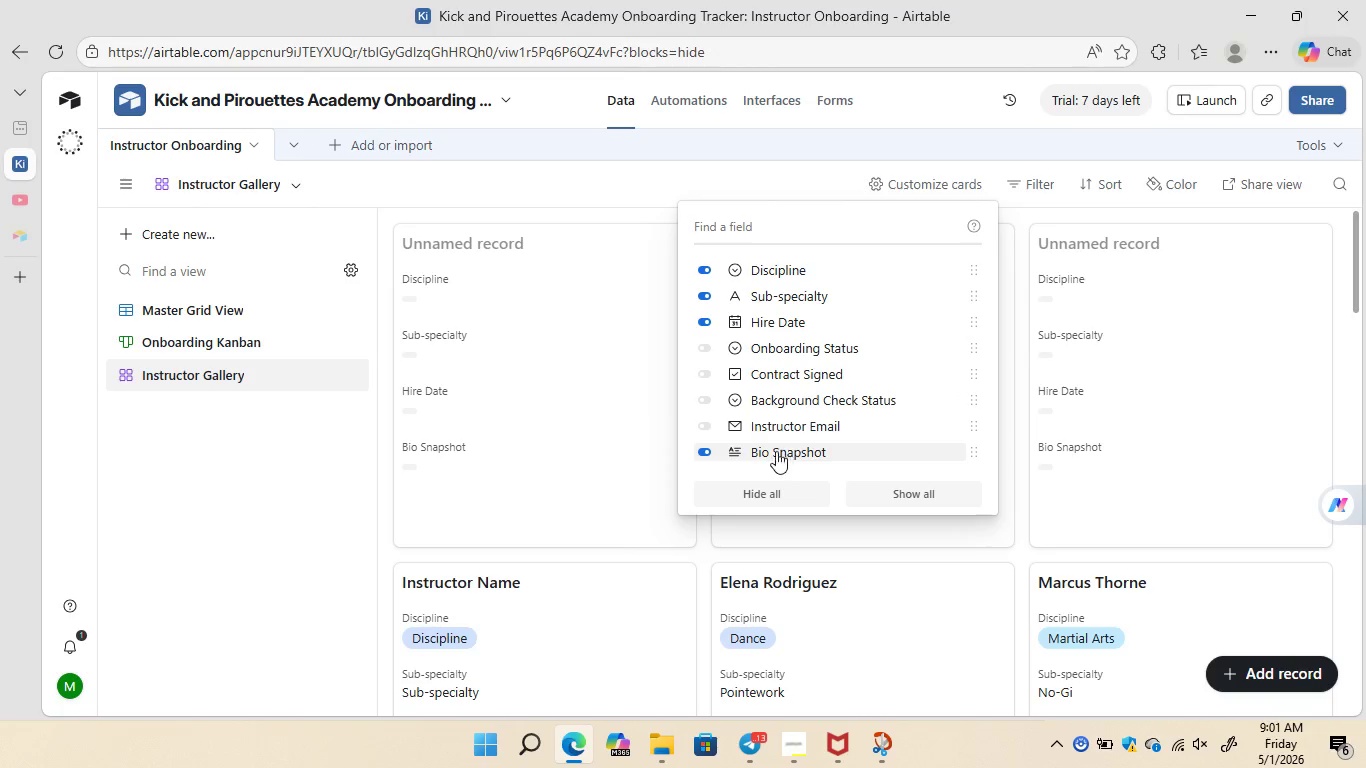 
mouse_move([783, 428])
 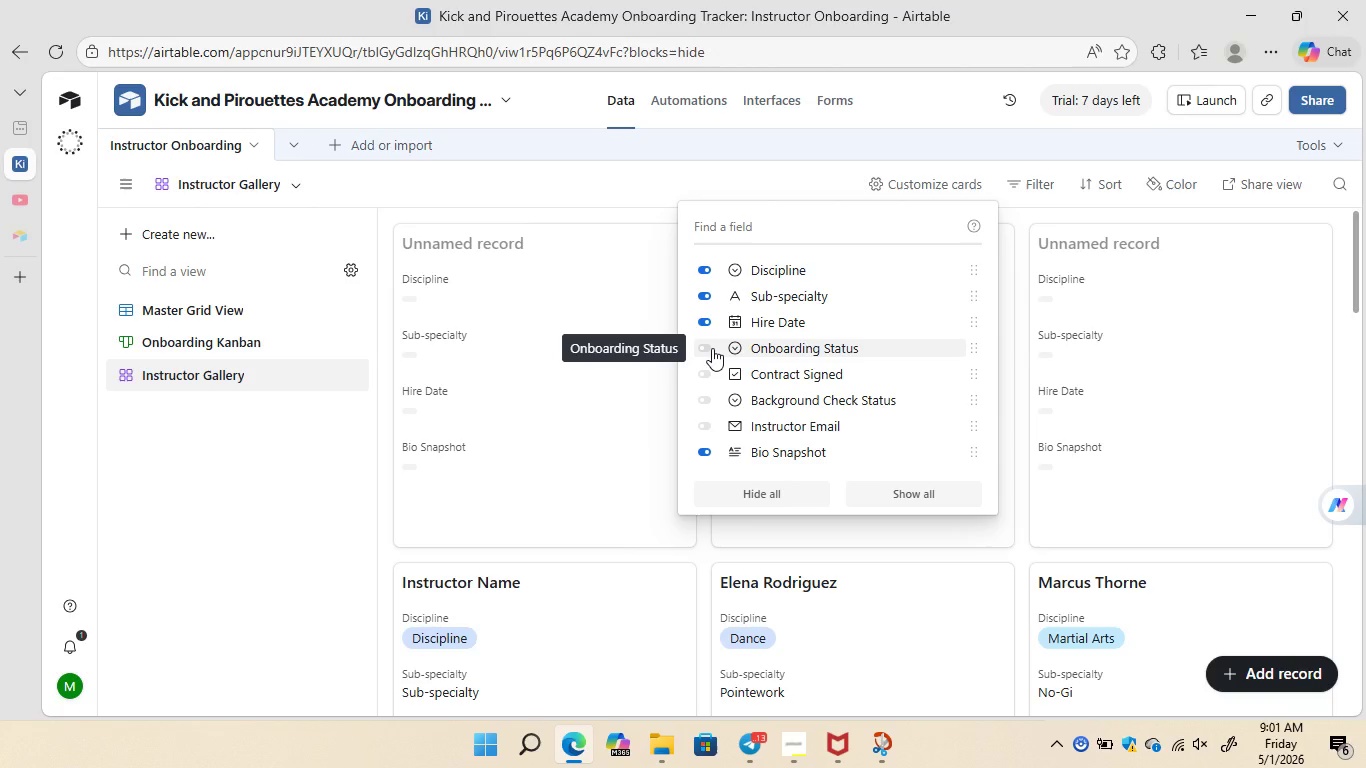 
left_click([712, 348])
 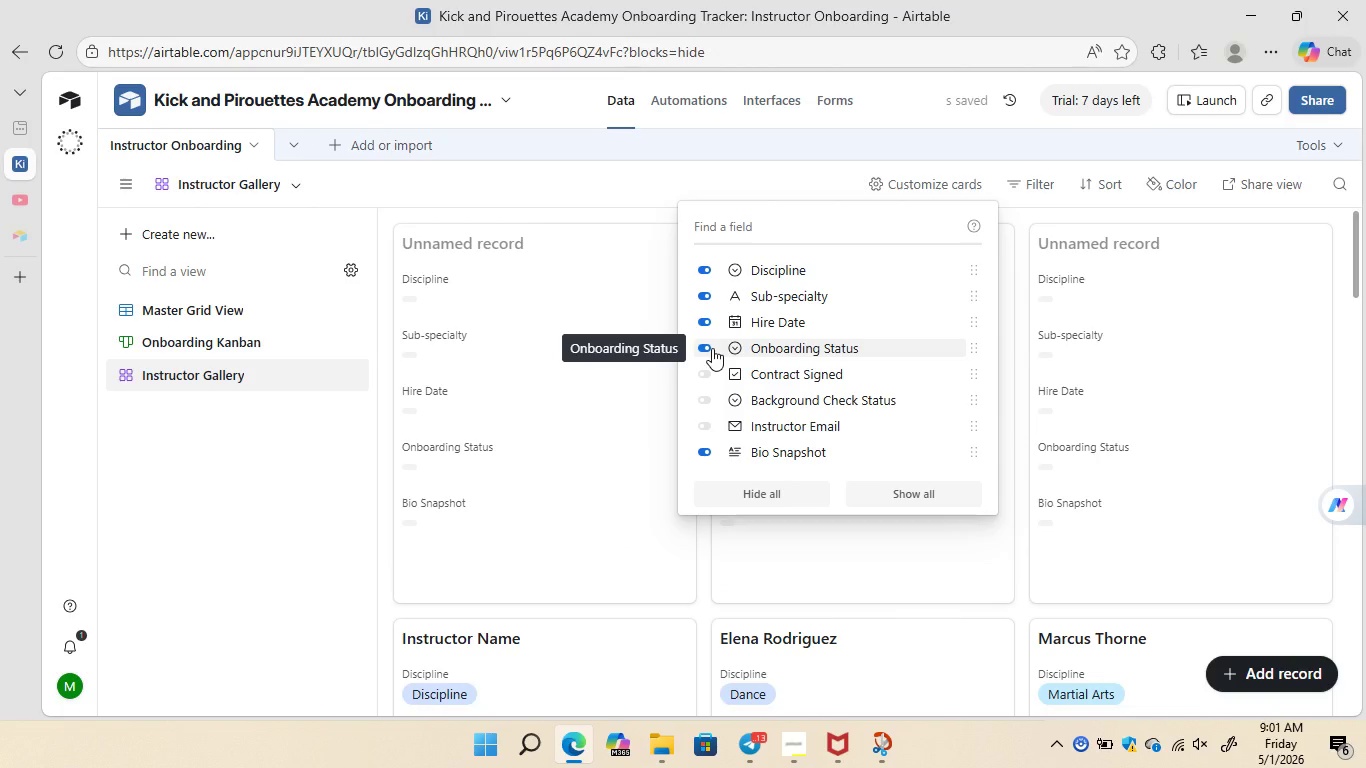 
mouse_move([773, 320])
 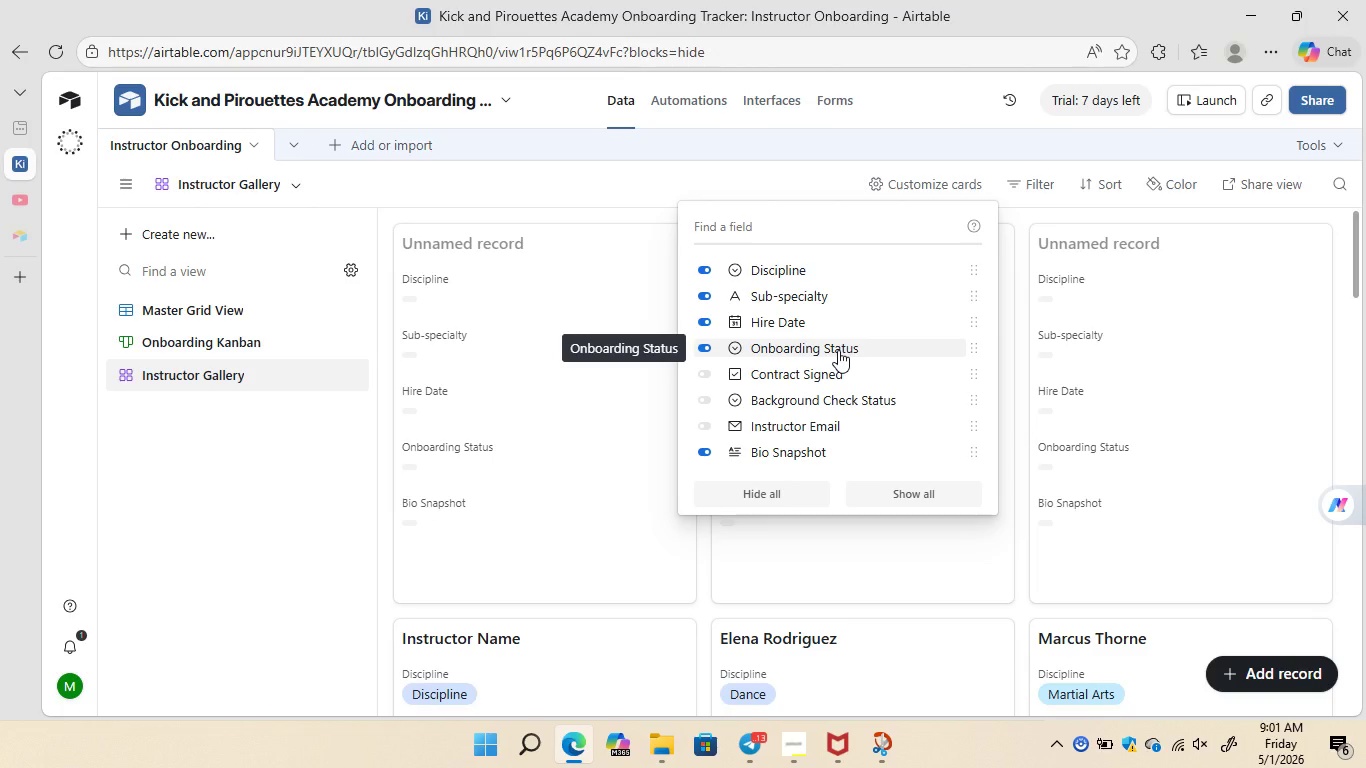 
wait(46.77)
 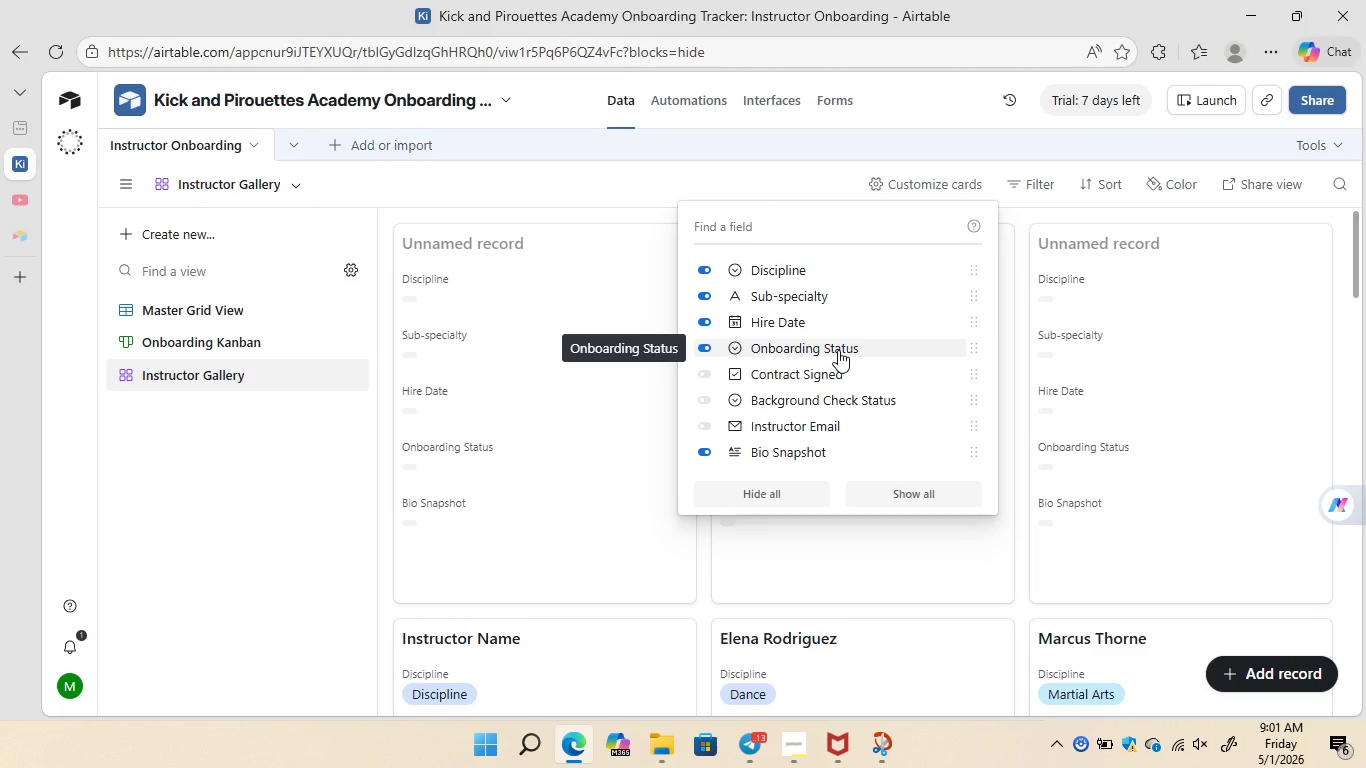 
left_click([703, 314])
 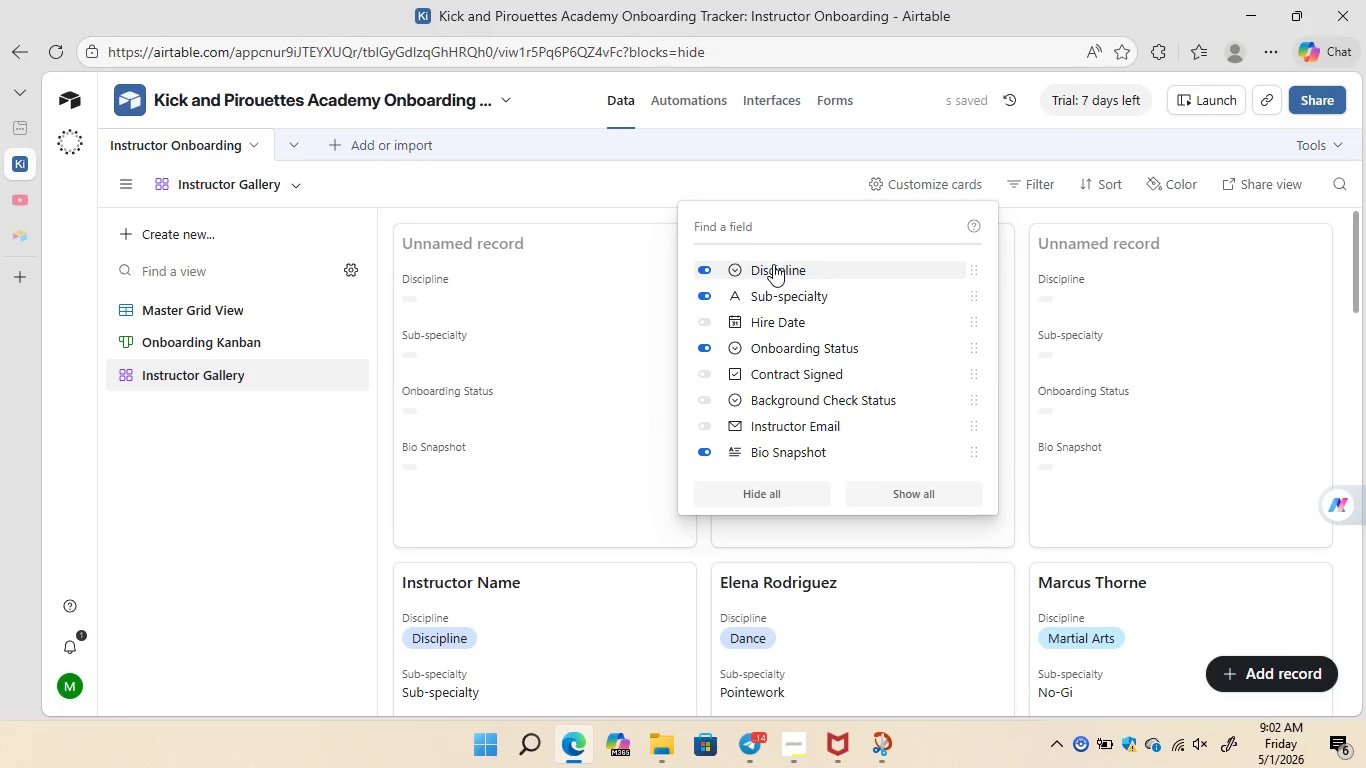 
wait(7.8)
 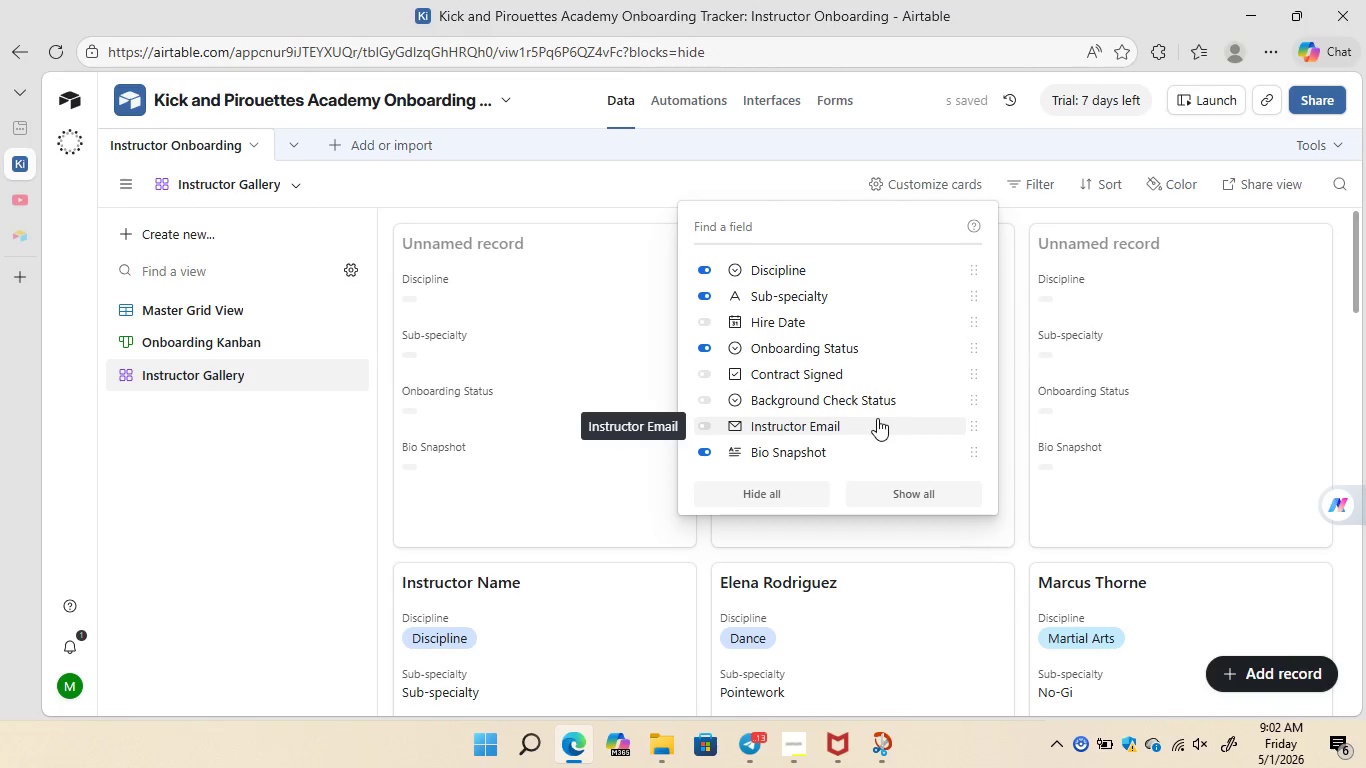 
mouse_move([723, 313])
 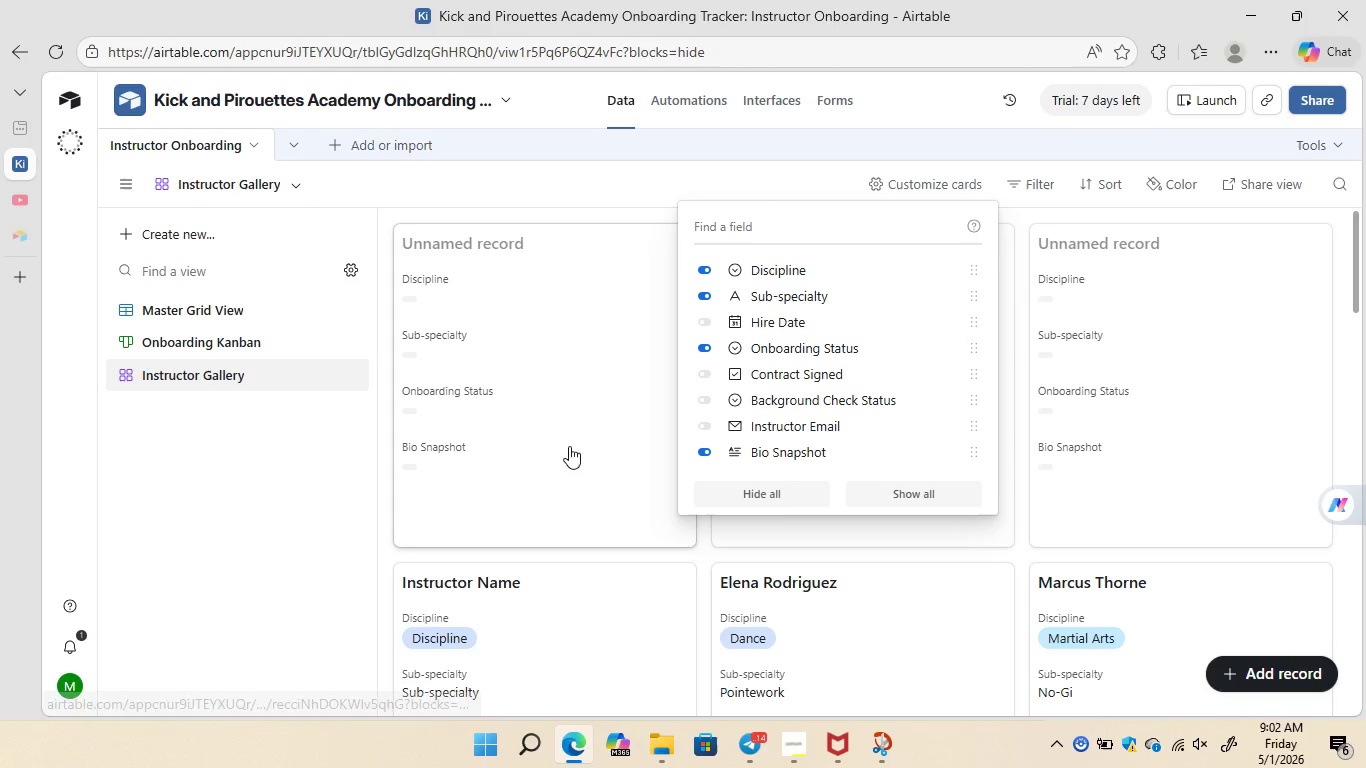 
left_click([569, 446])
 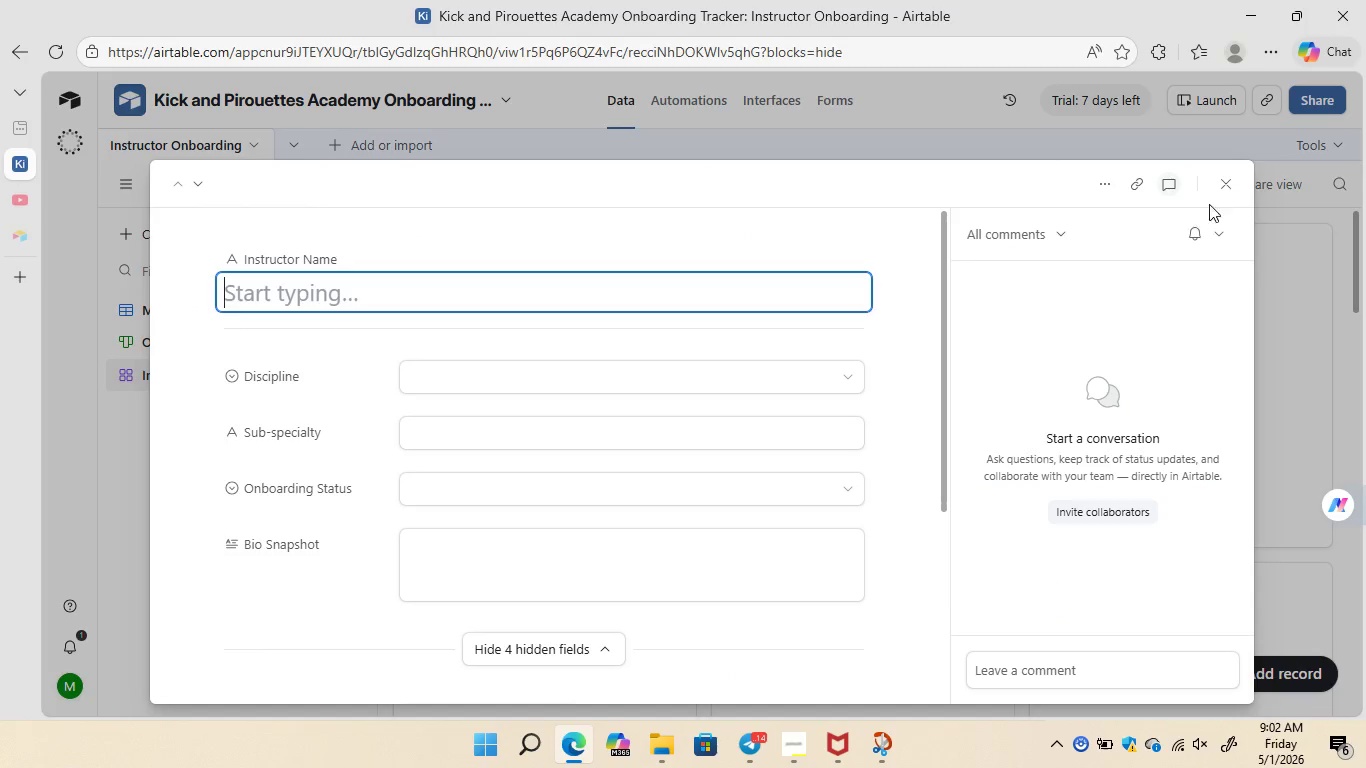 
left_click([1223, 187])
 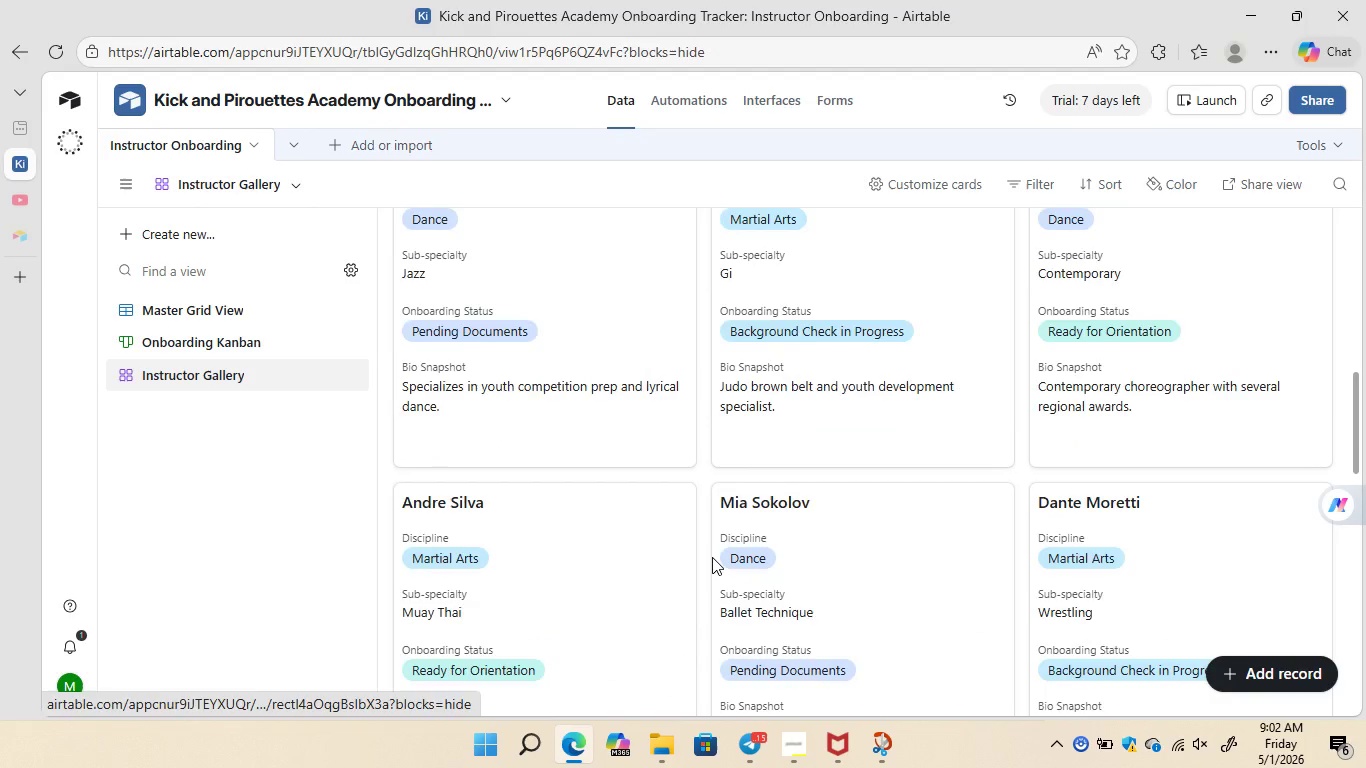 
wait(11.61)
 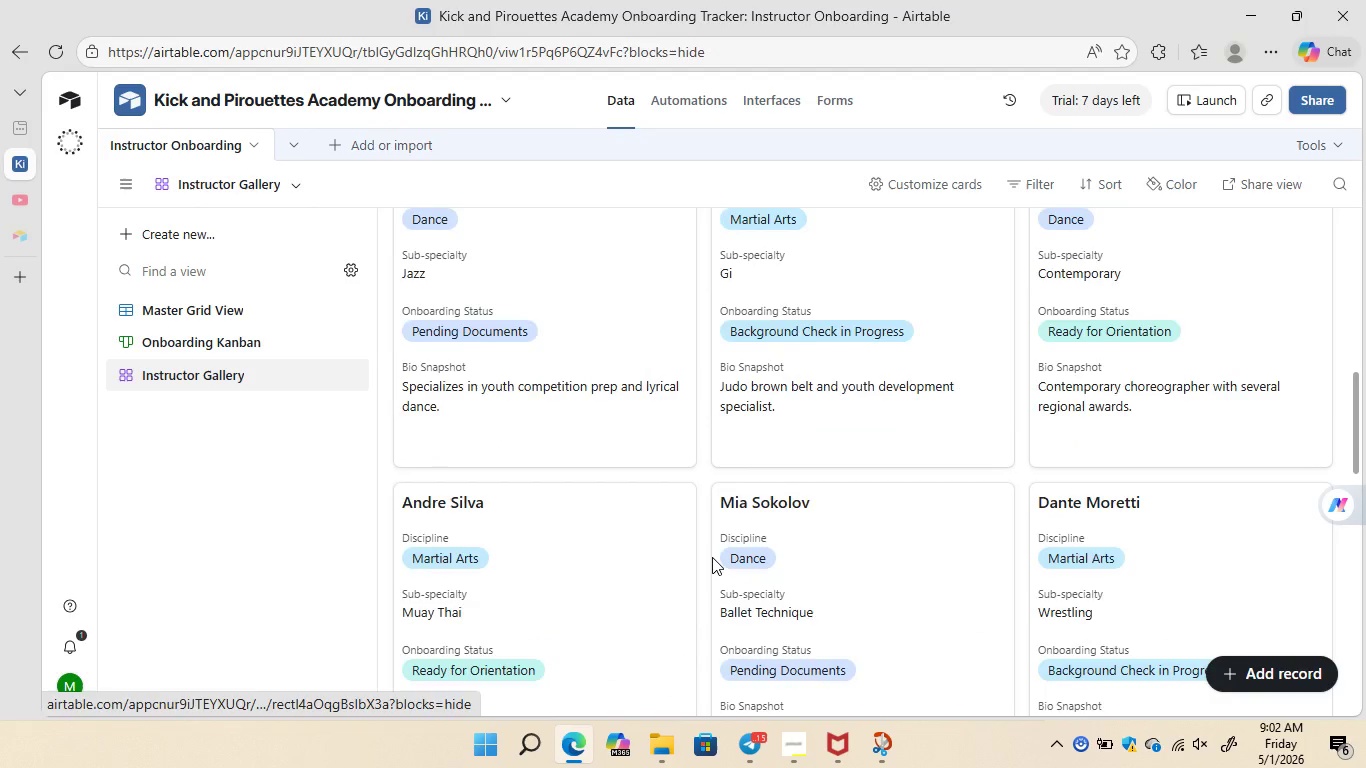 
left_click([193, 320])
 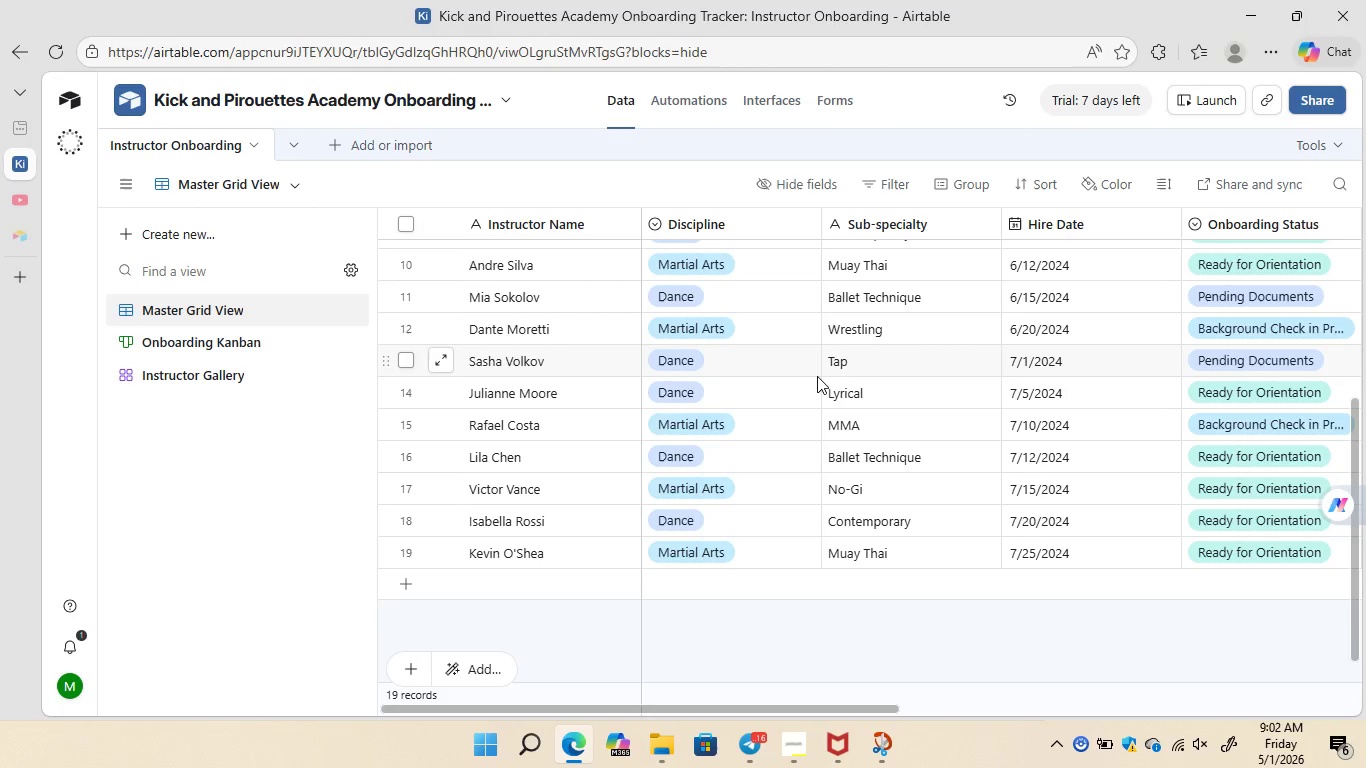 
left_click([817, 376])
 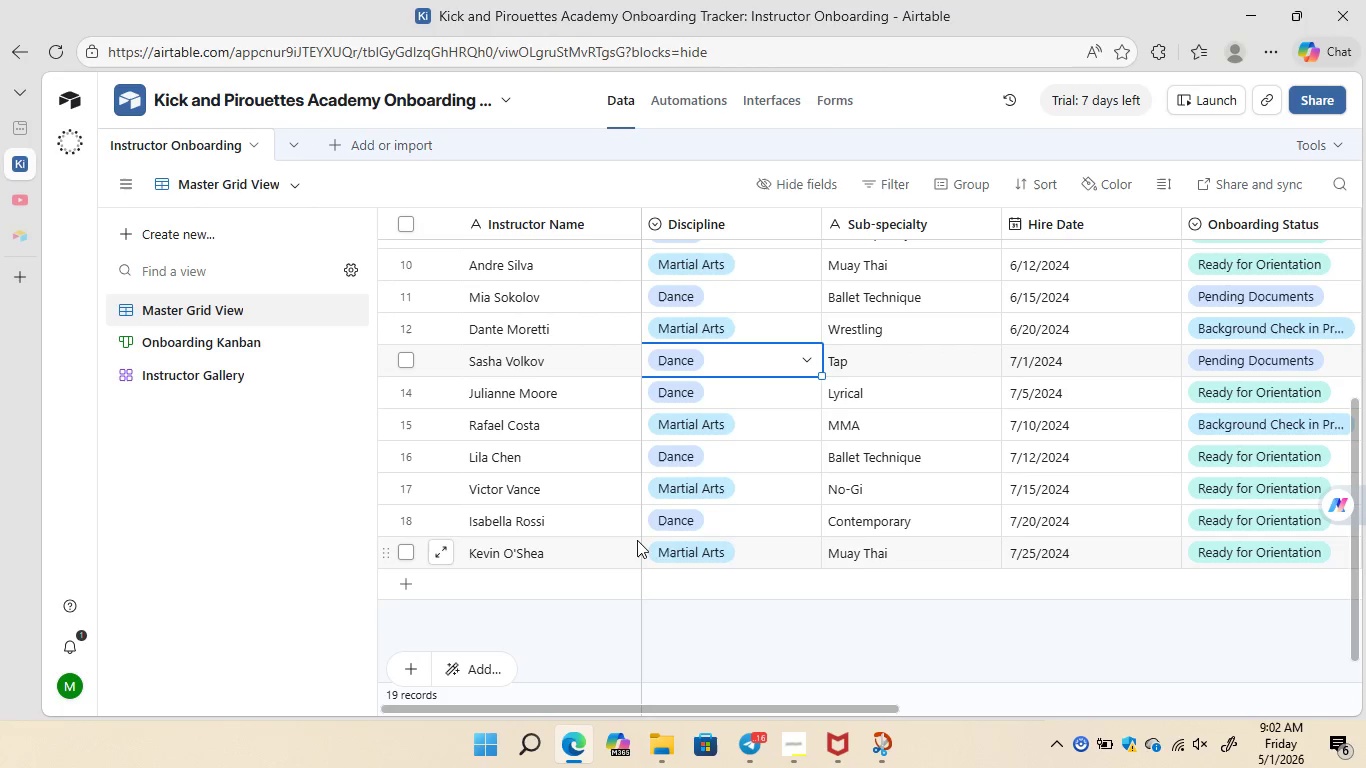 
mouse_move([756, 397])
 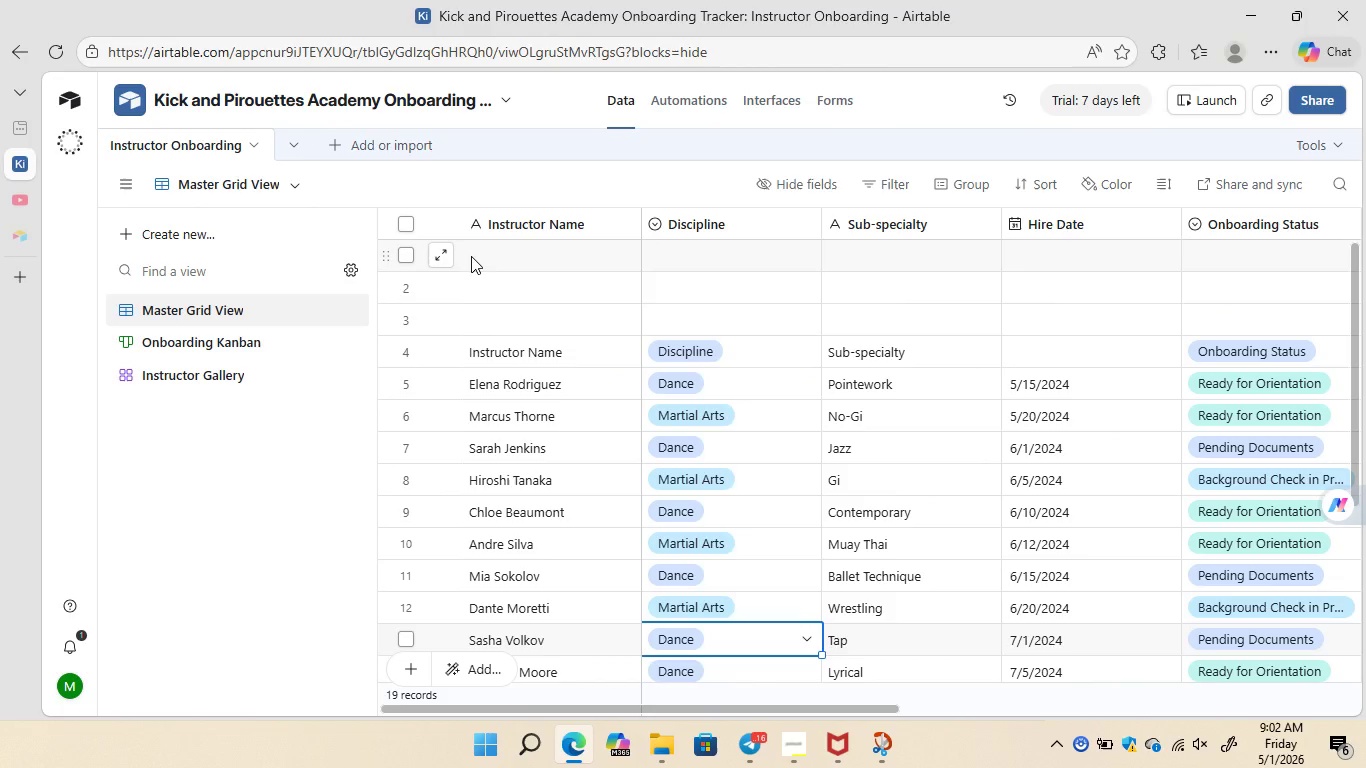 
left_click([471, 256])
 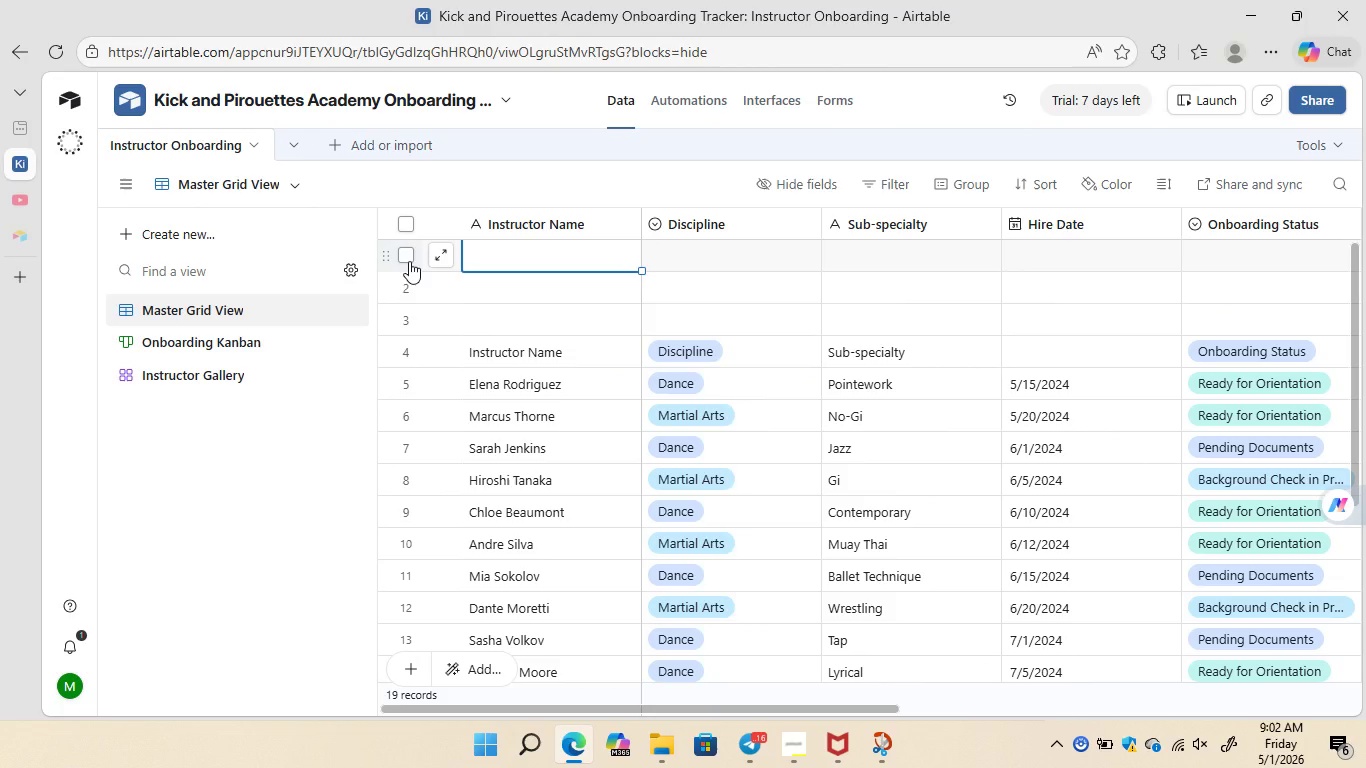 
left_click([409, 261])
 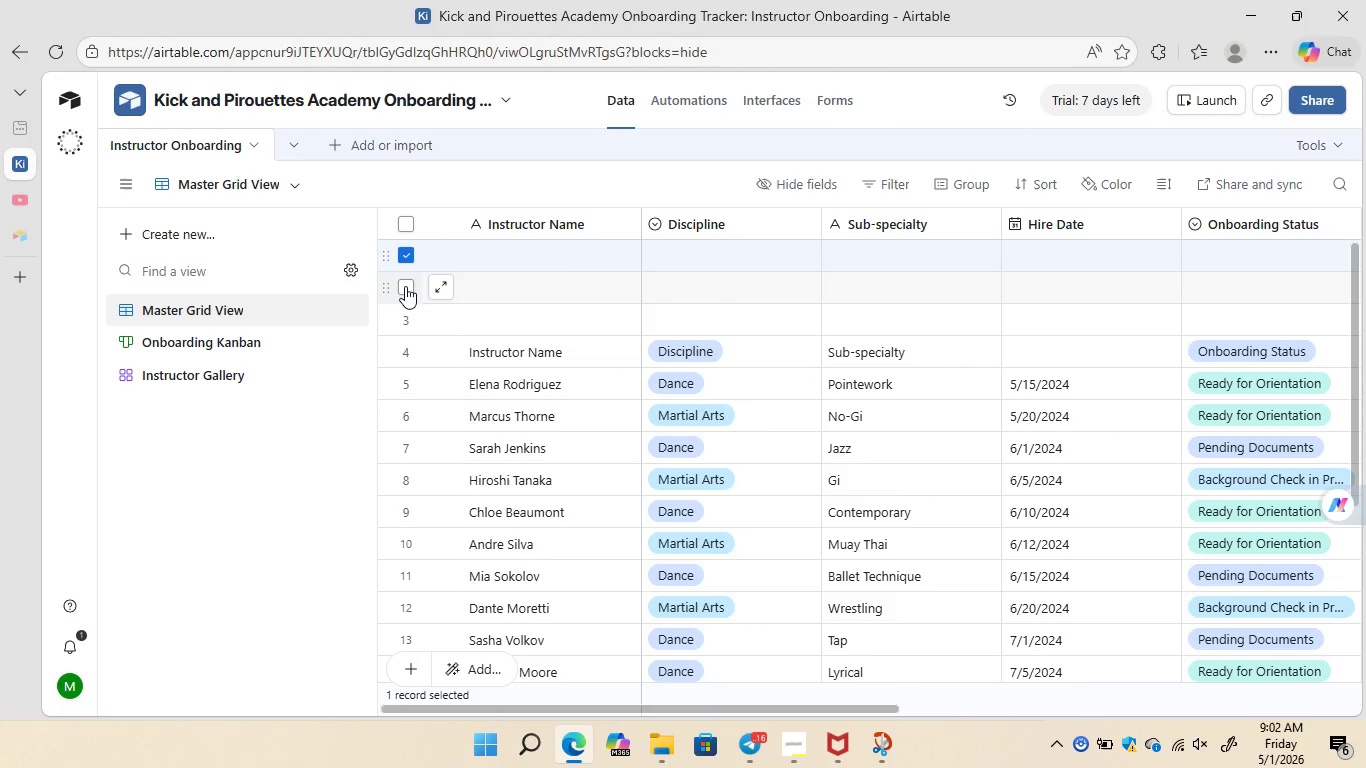 
left_click([405, 286])
 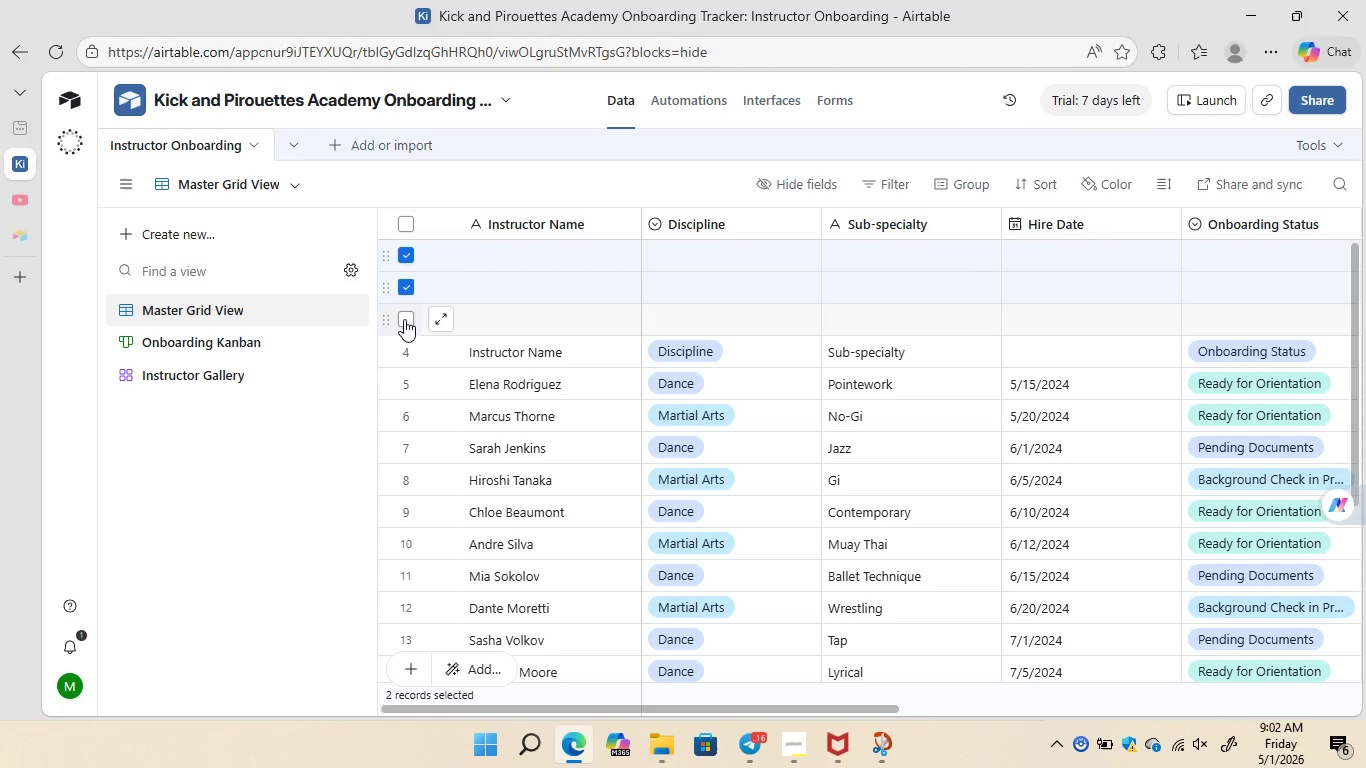 
left_click([404, 319])
 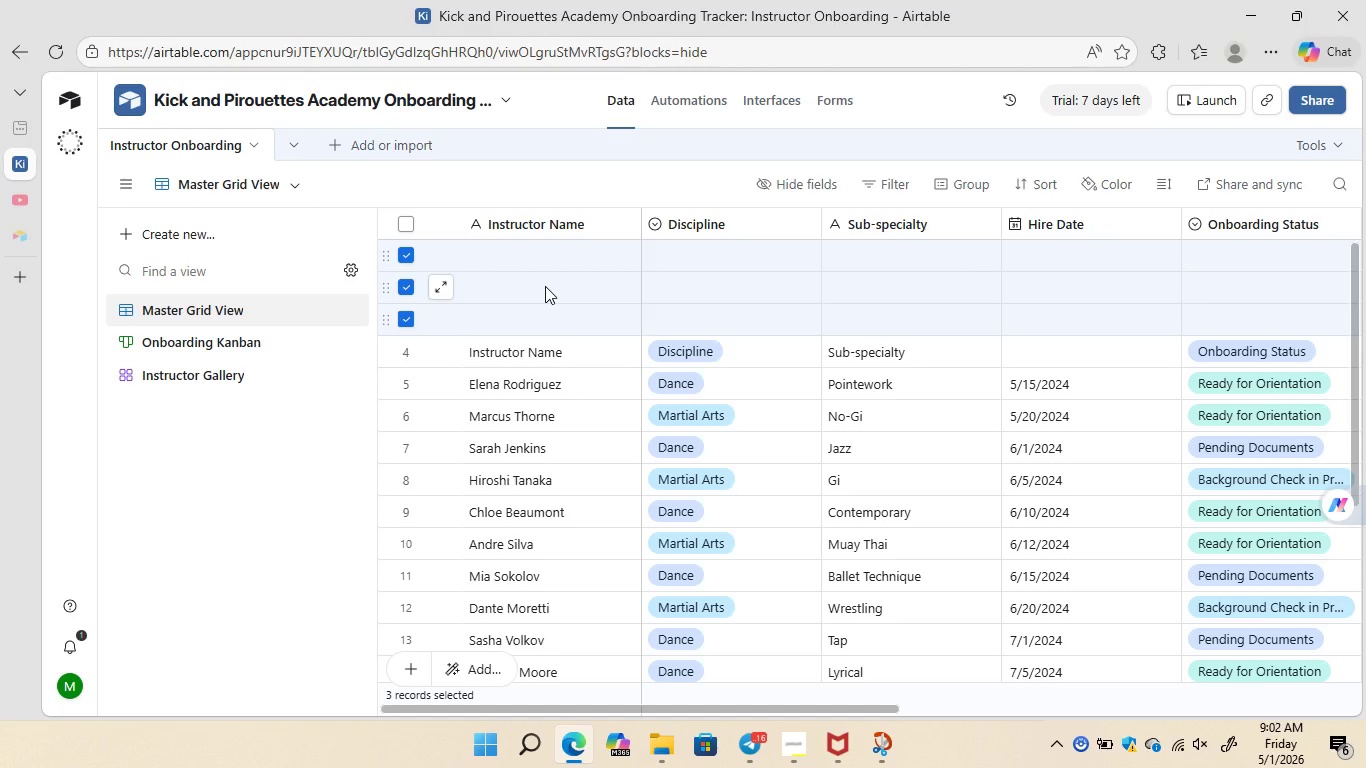 
wait(5.14)
 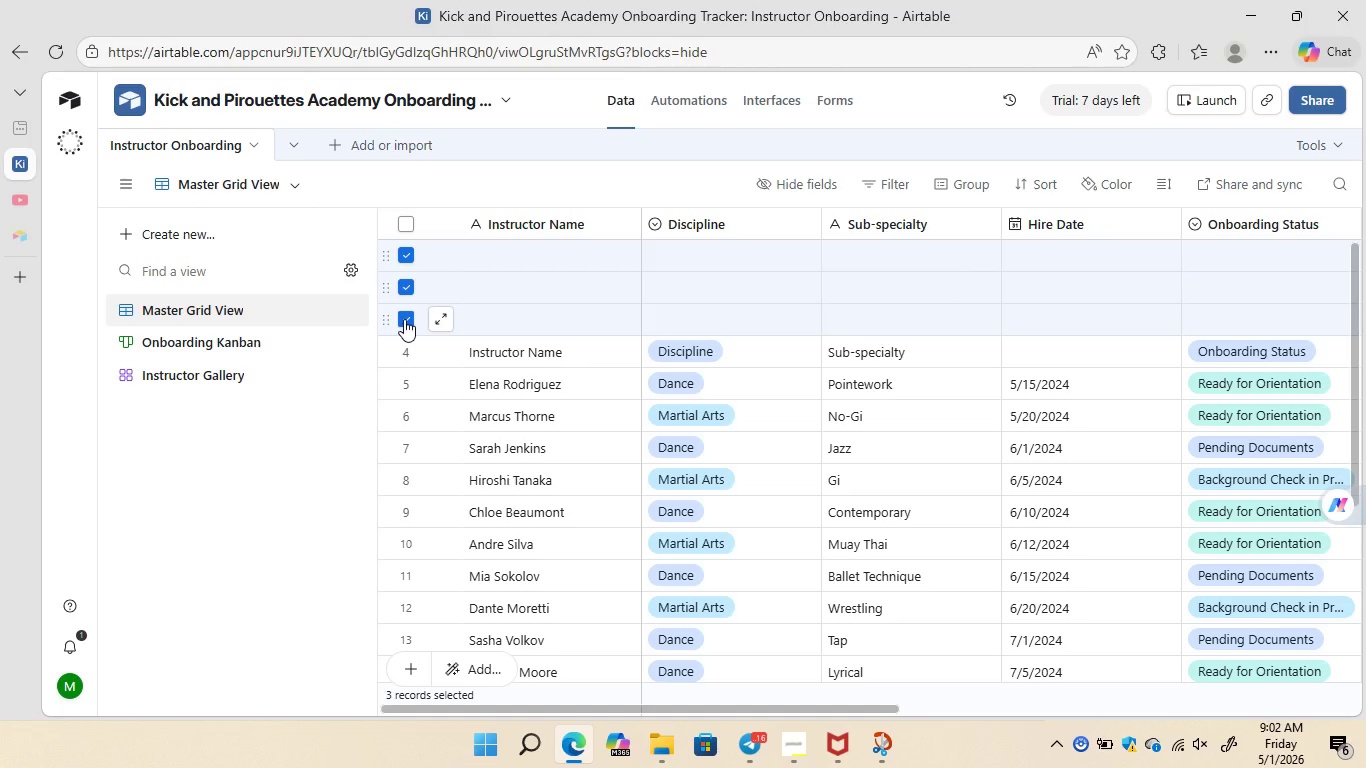 
right_click([545, 286])
 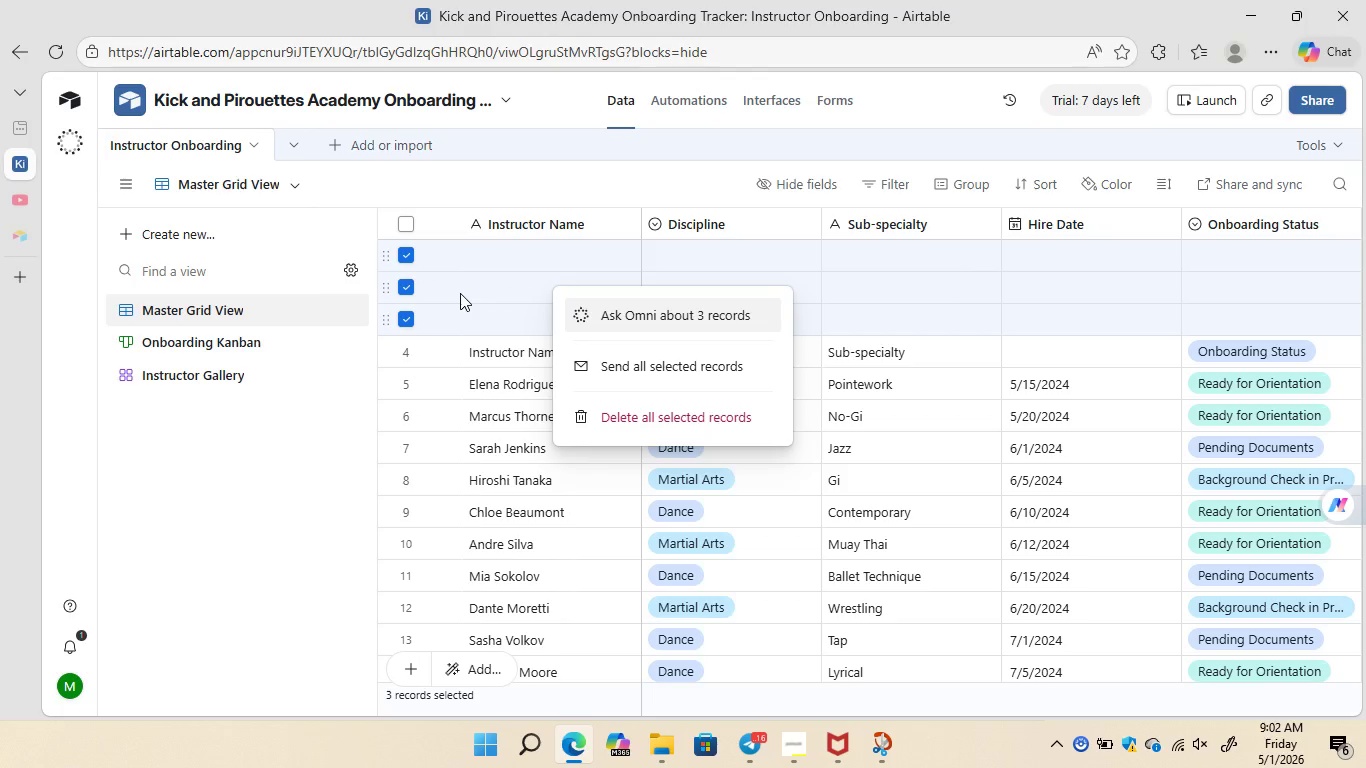 
left_click([385, 350])
 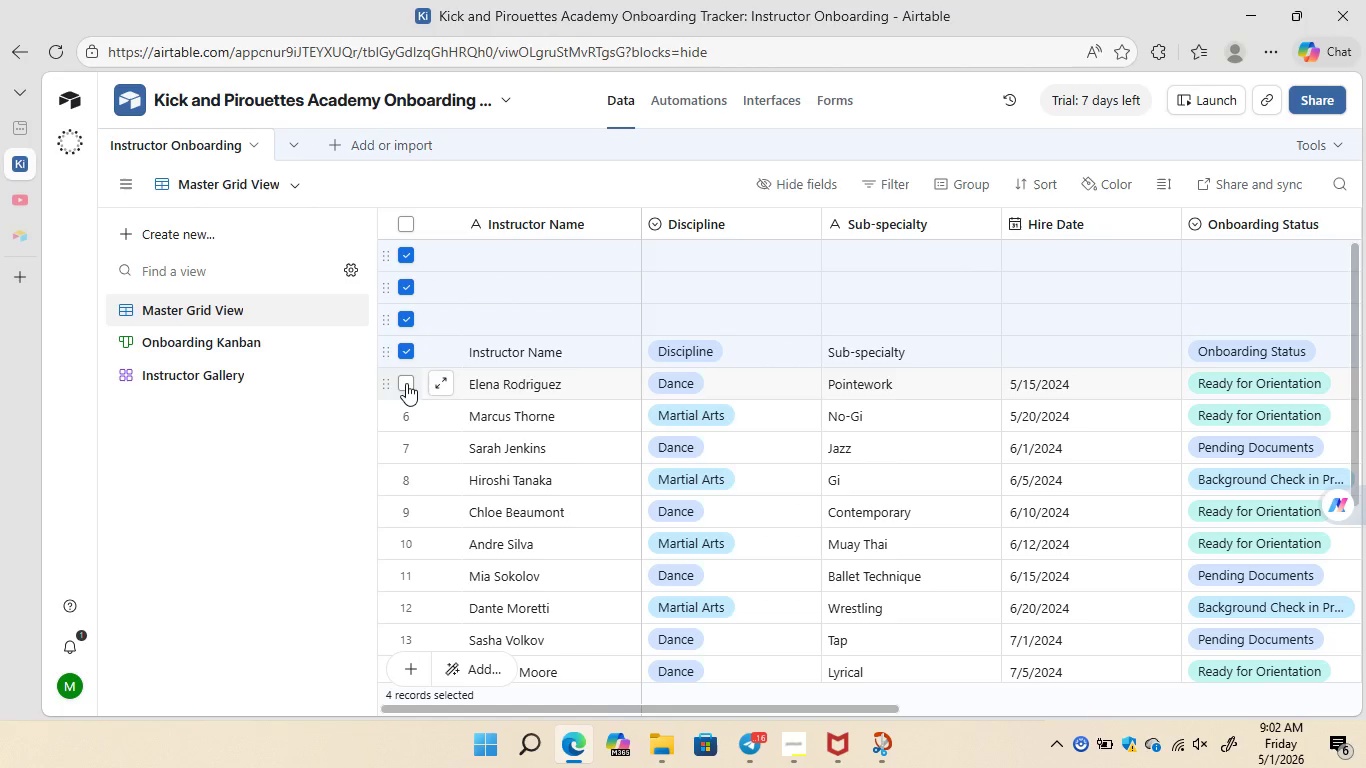 
left_click([406, 383])
 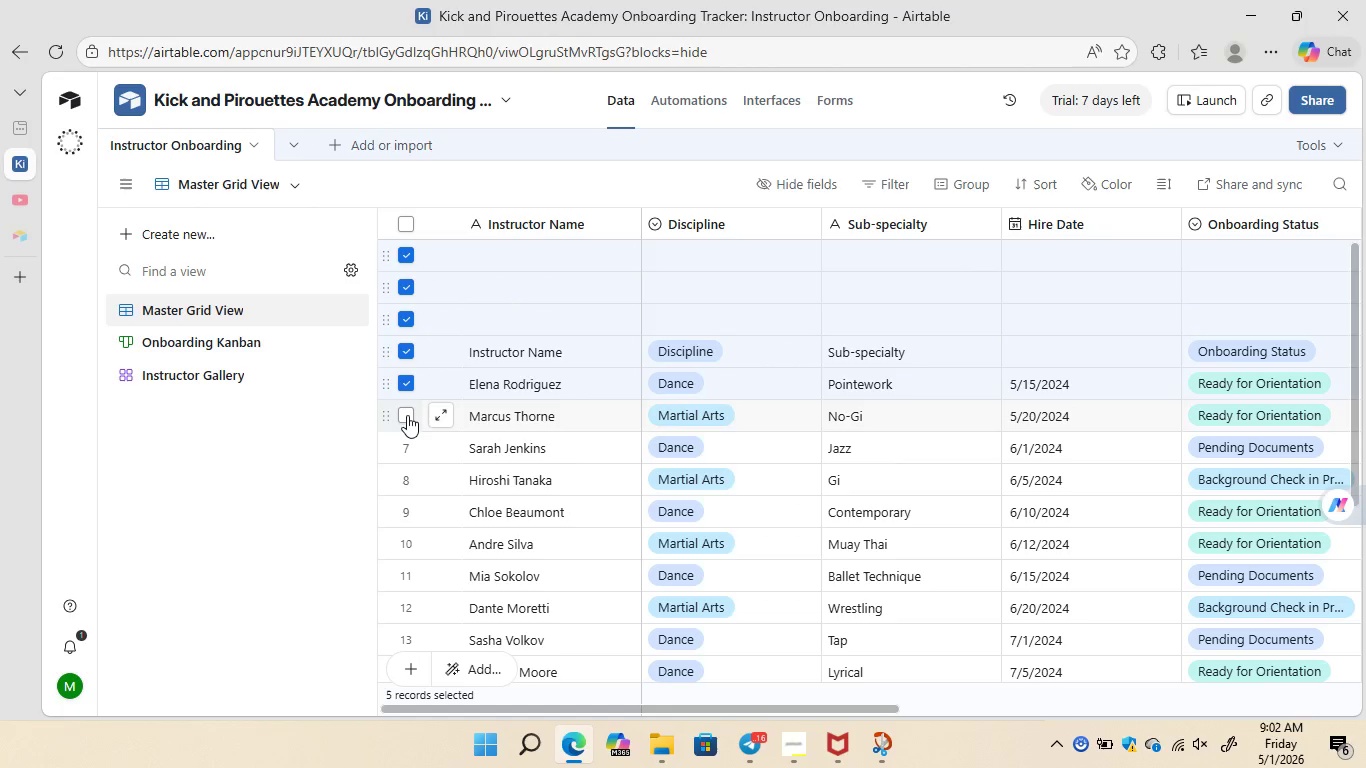 
left_click([407, 415])
 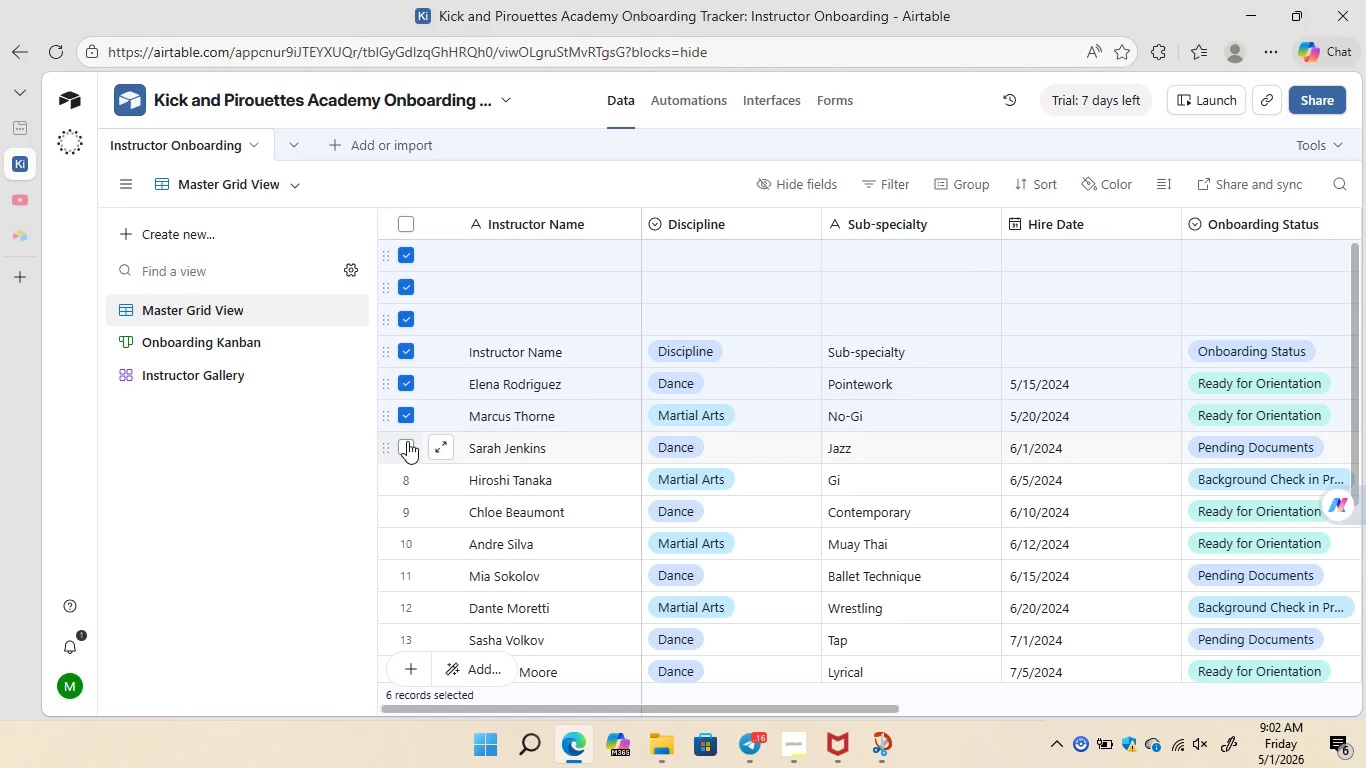 
left_click([407, 441])
 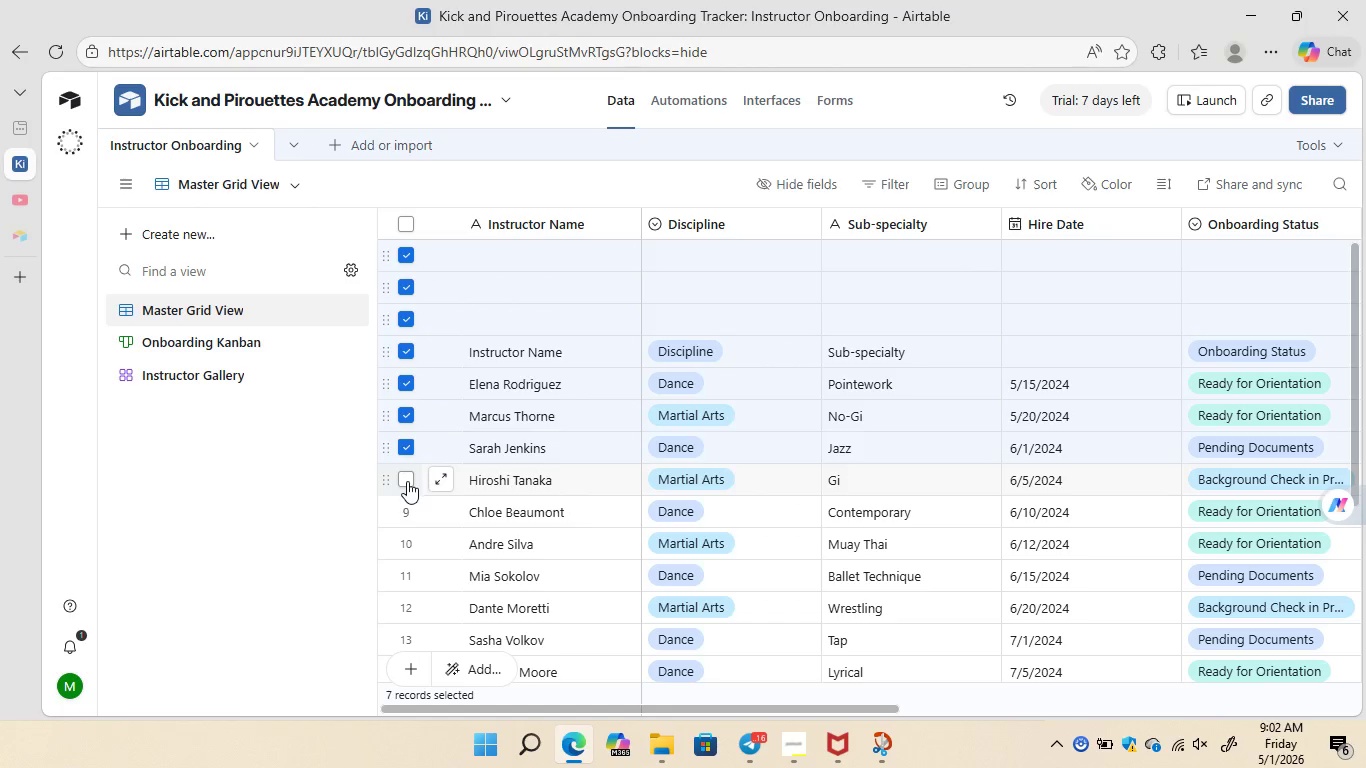 
left_click([407, 481])
 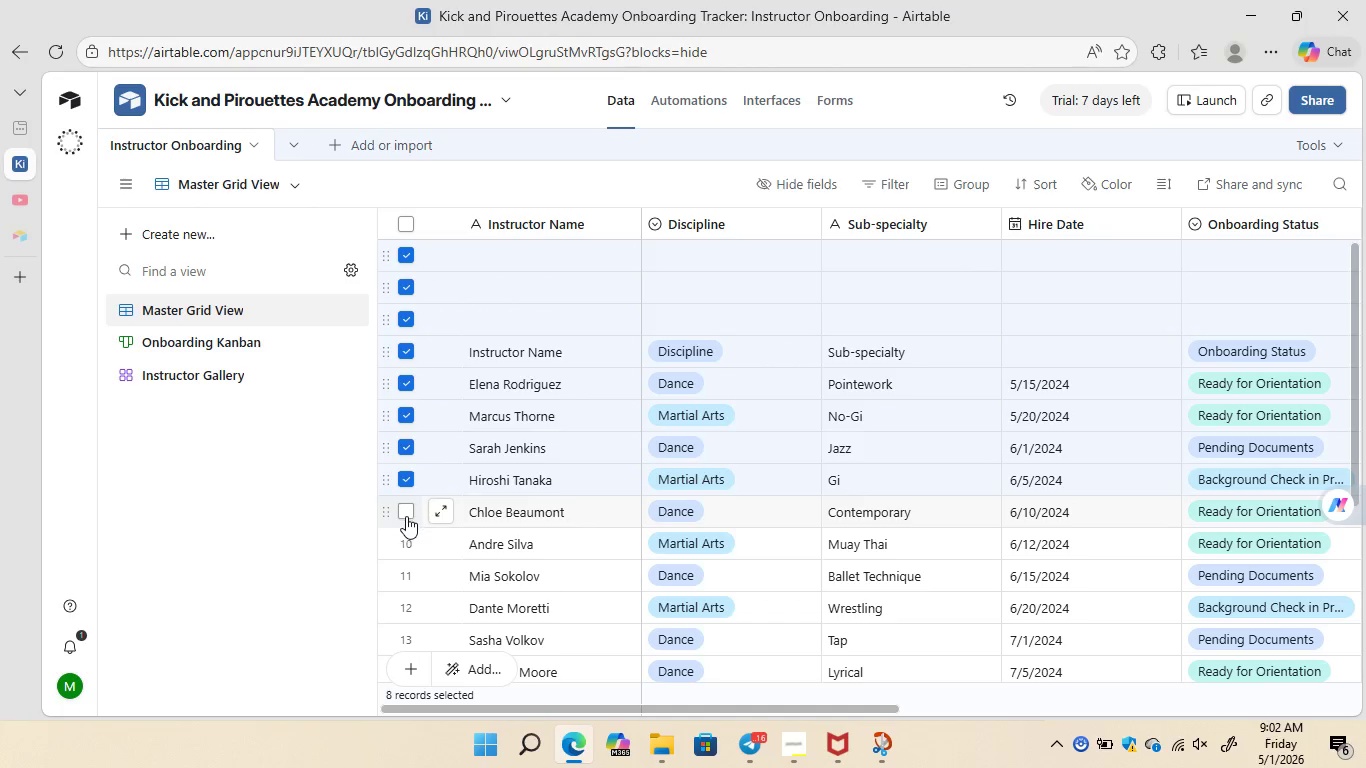 
left_click([406, 516])
 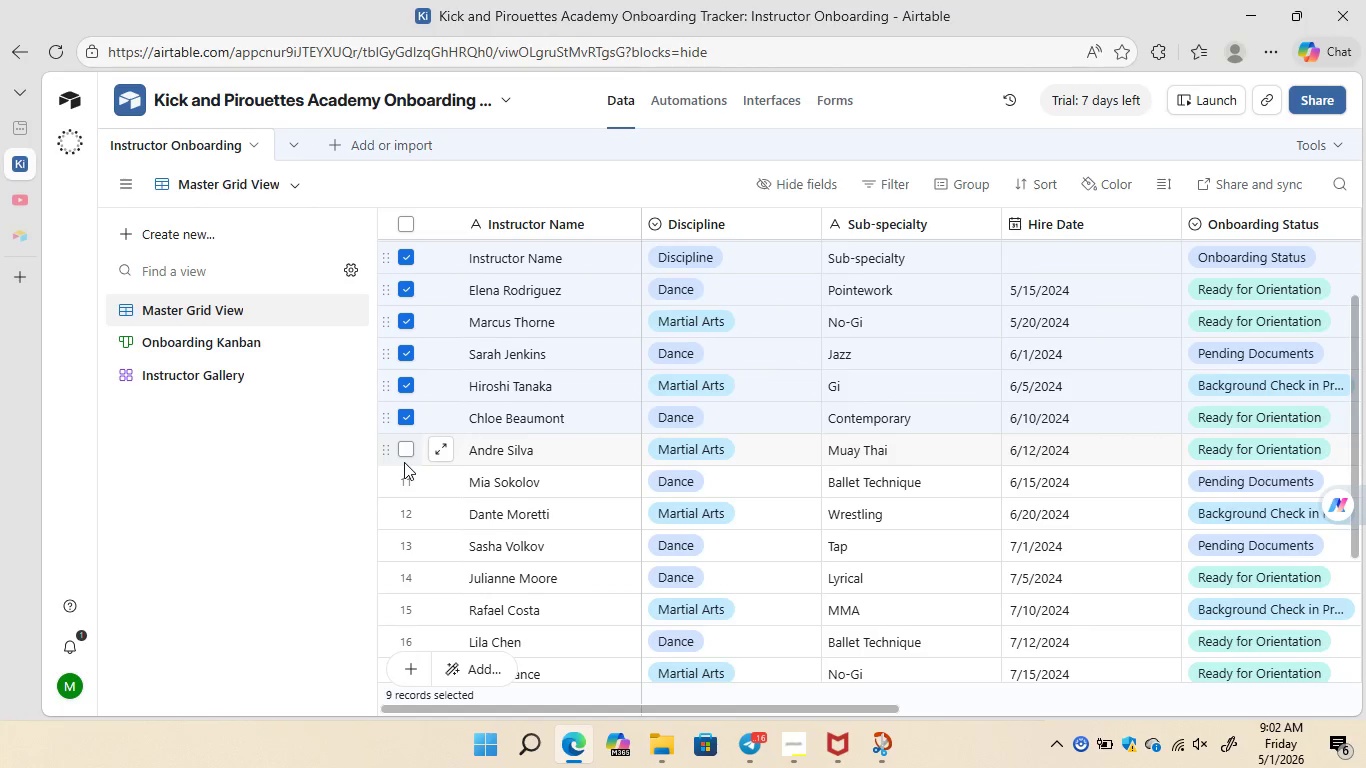 
left_click([404, 462])
 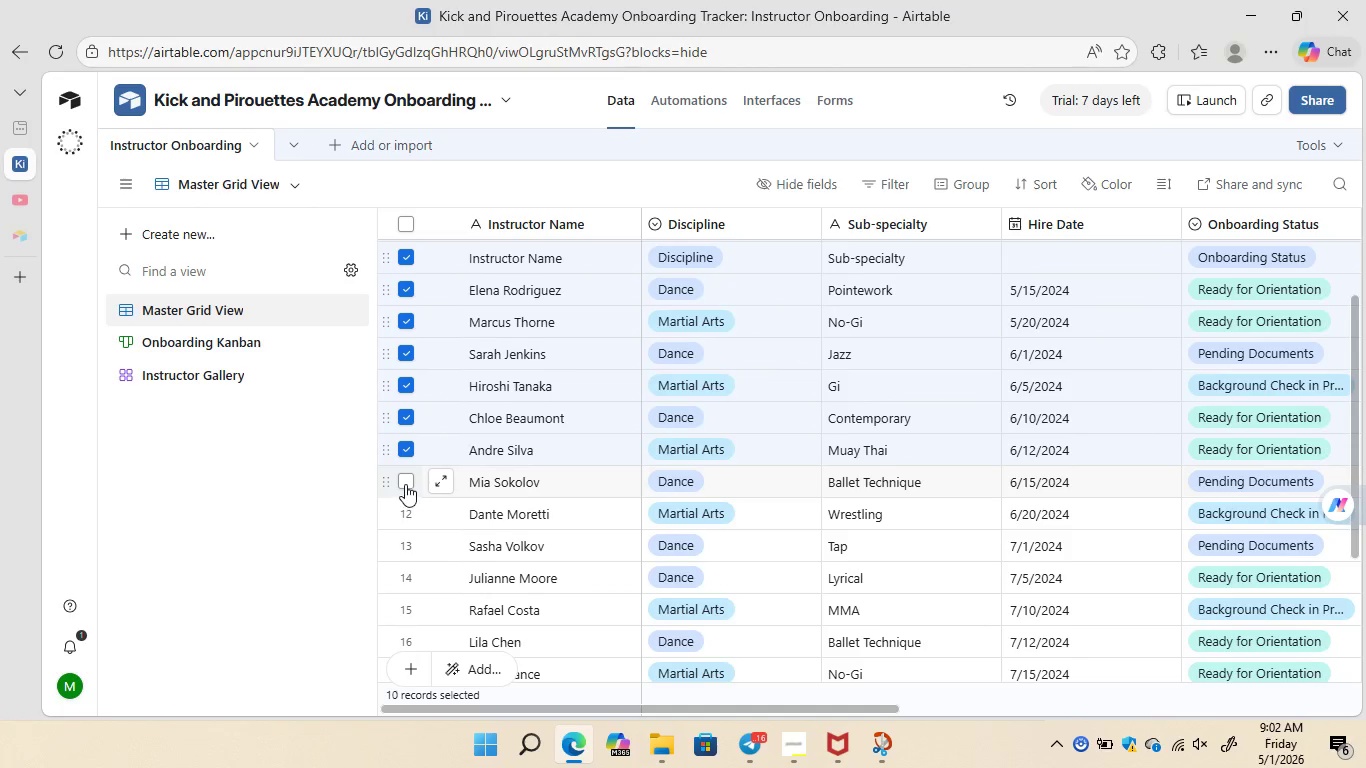 
left_click([405, 484])
 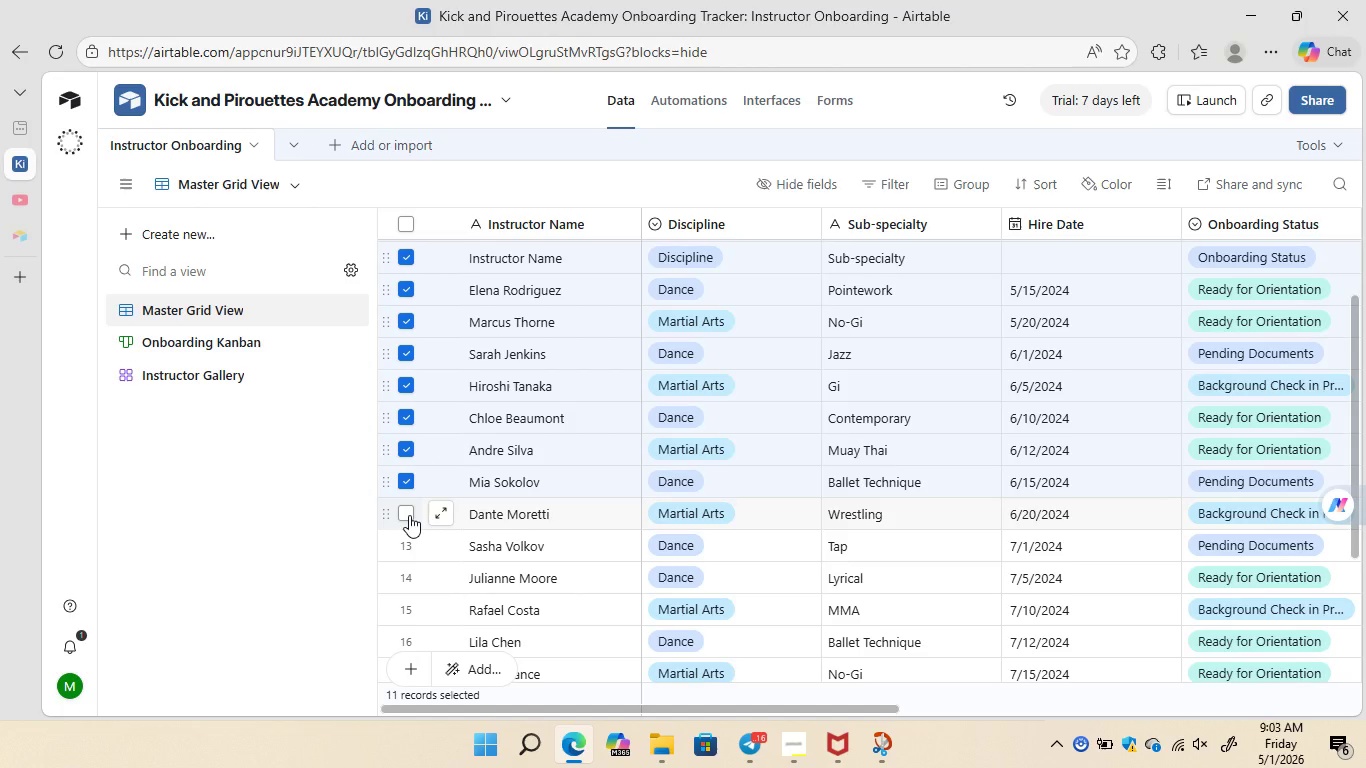 
left_click([409, 515])
 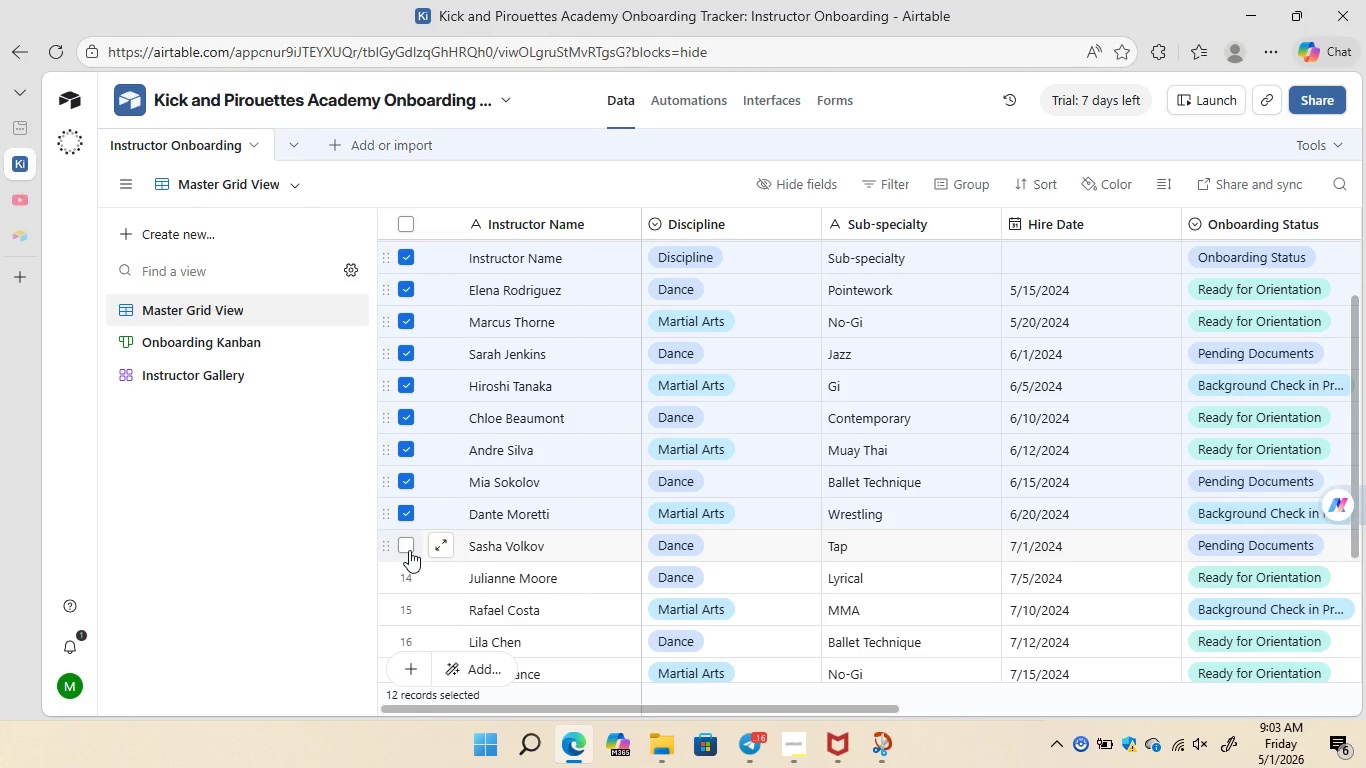 
left_click([409, 550])
 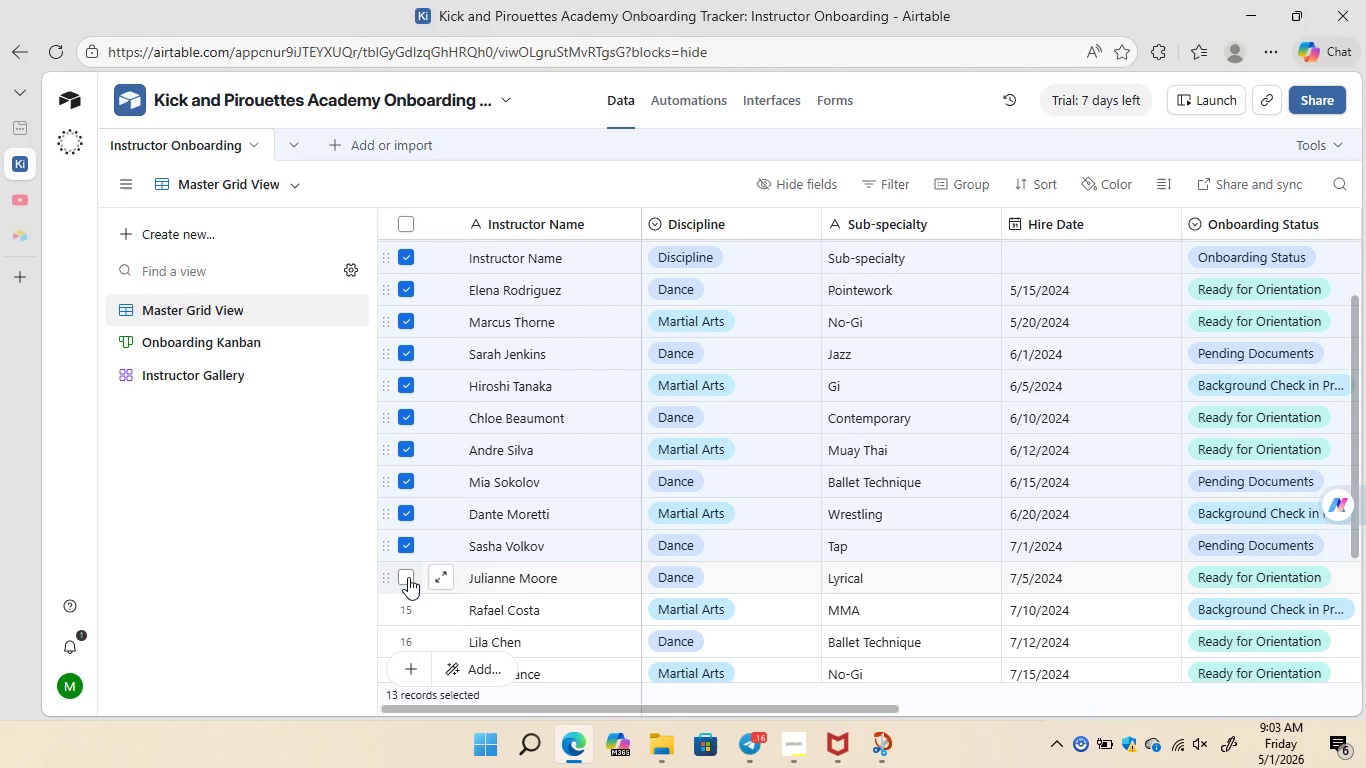 
left_click([408, 577])
 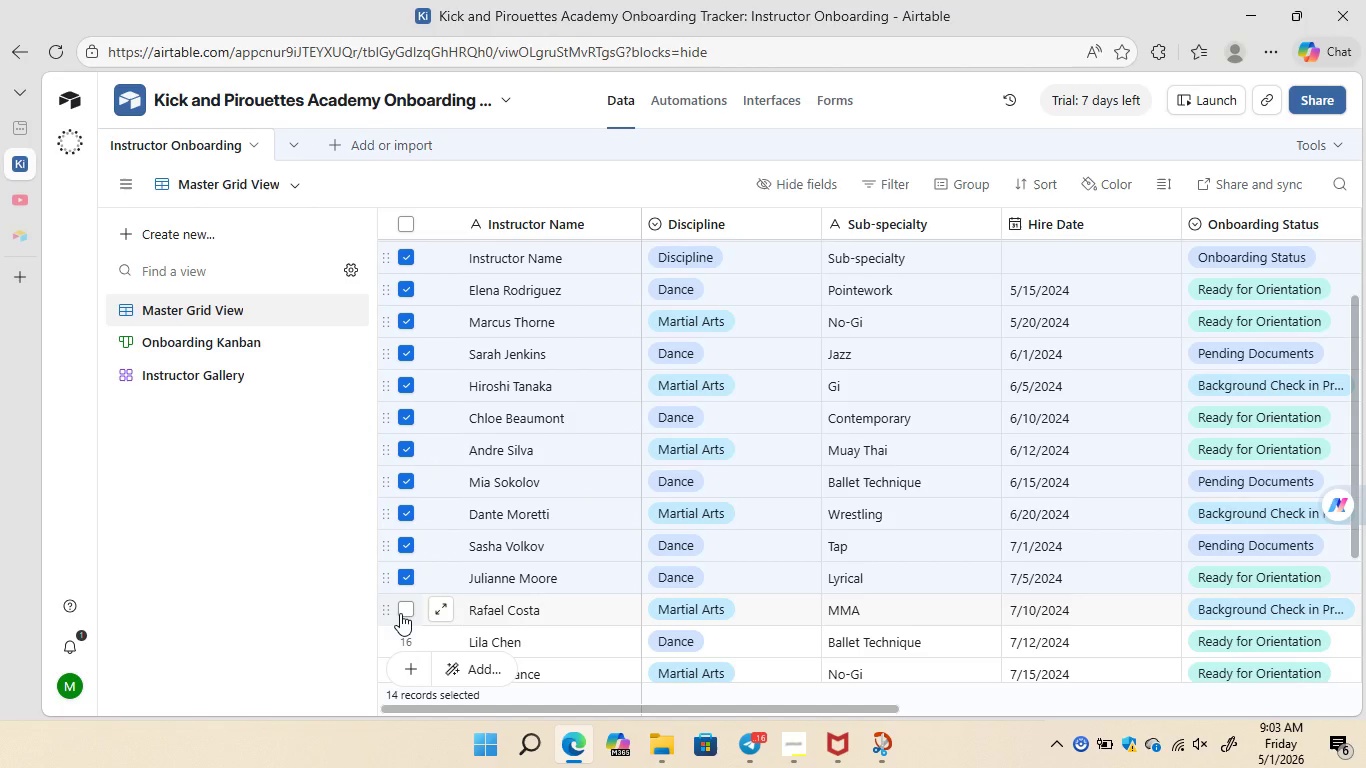 
left_click([400, 613])
 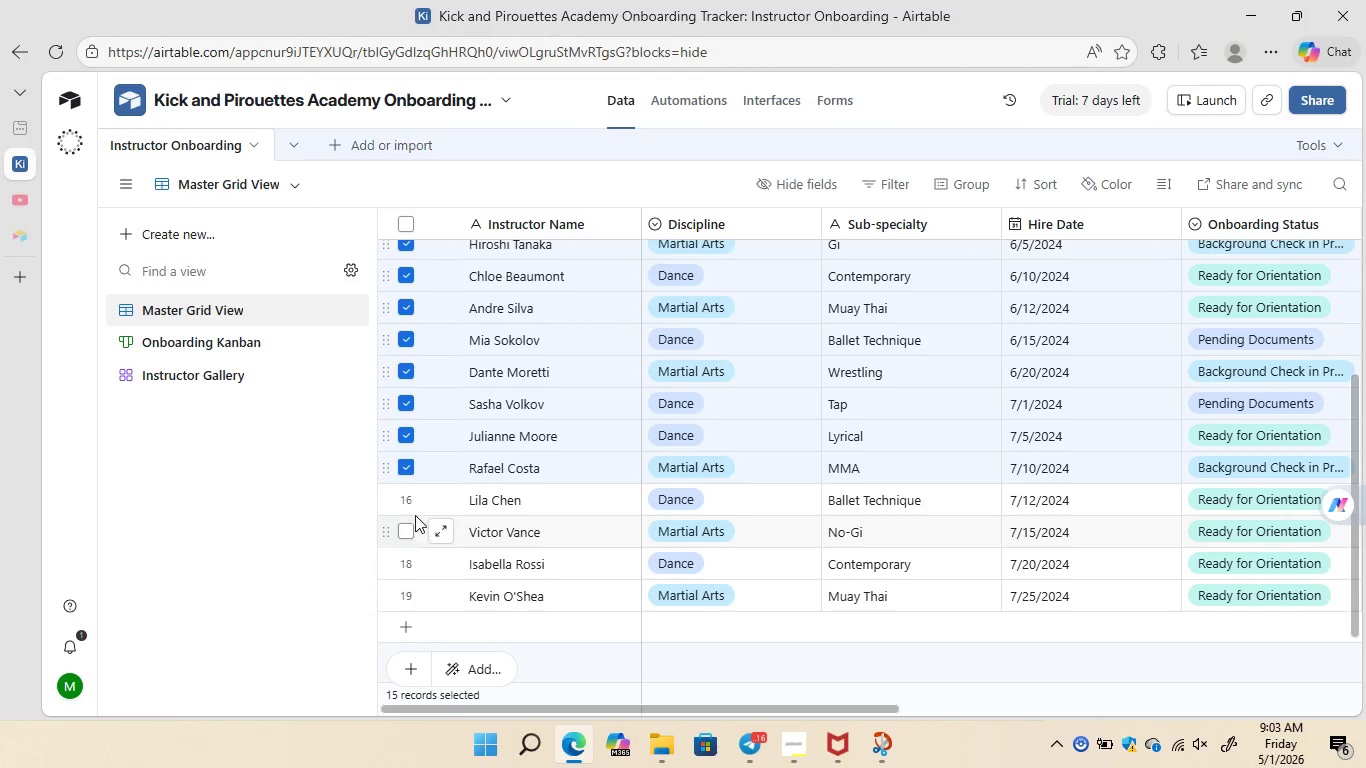 
left_click([409, 506])
 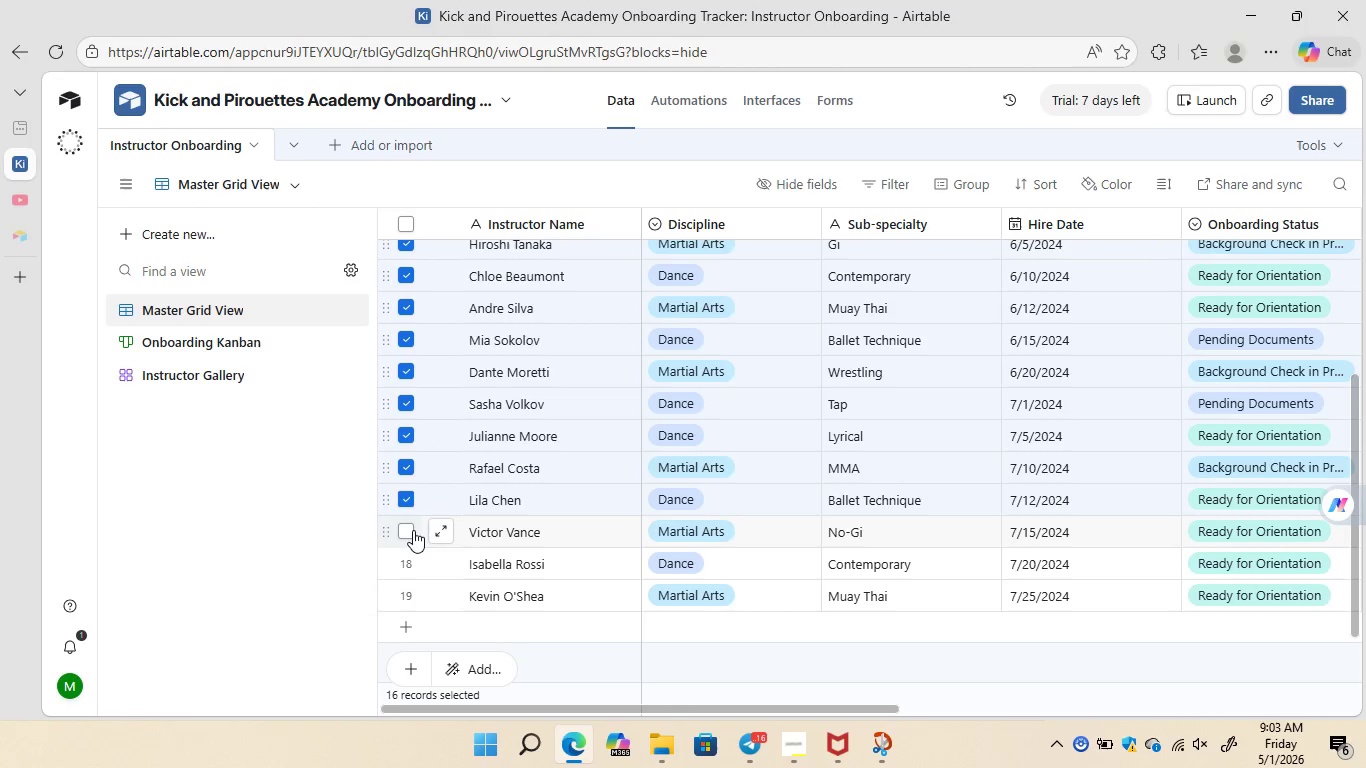 
left_click([413, 530])
 